 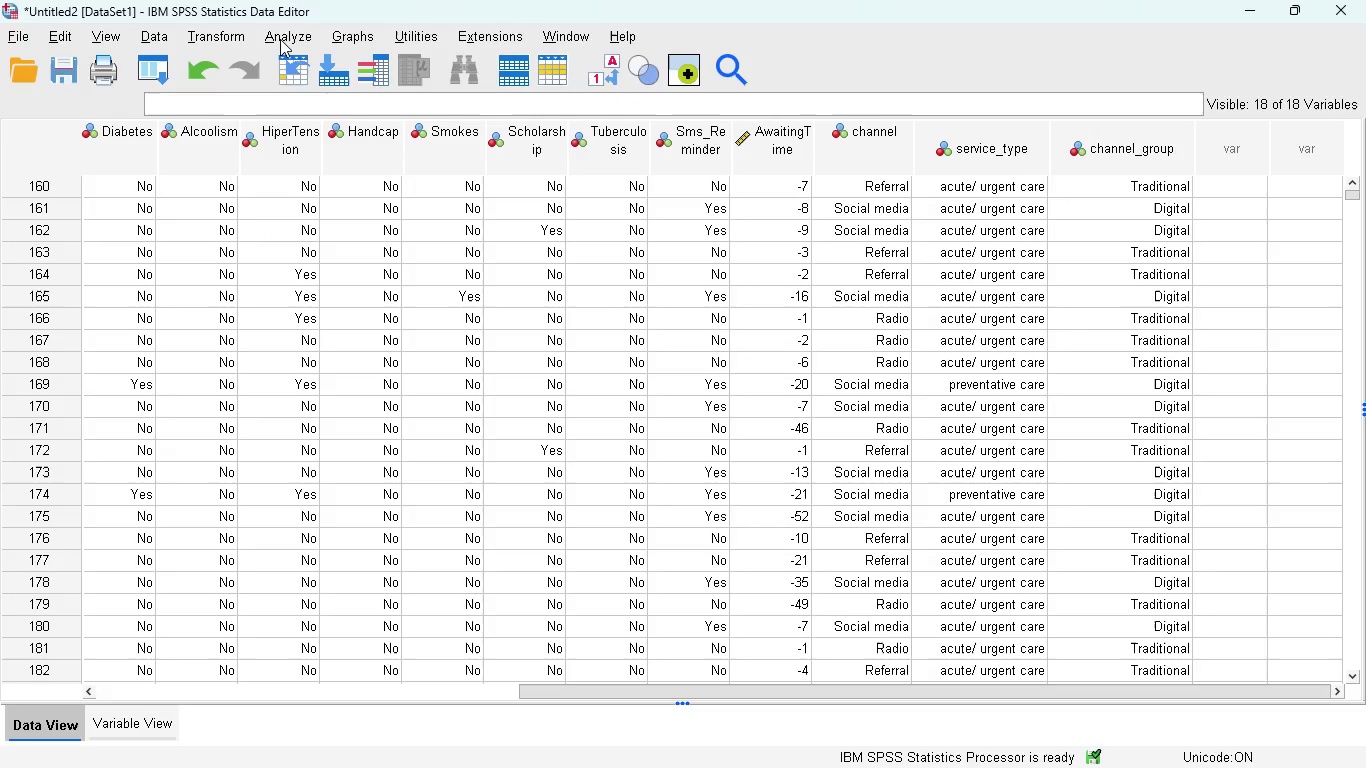 
left_click([289, 35])
 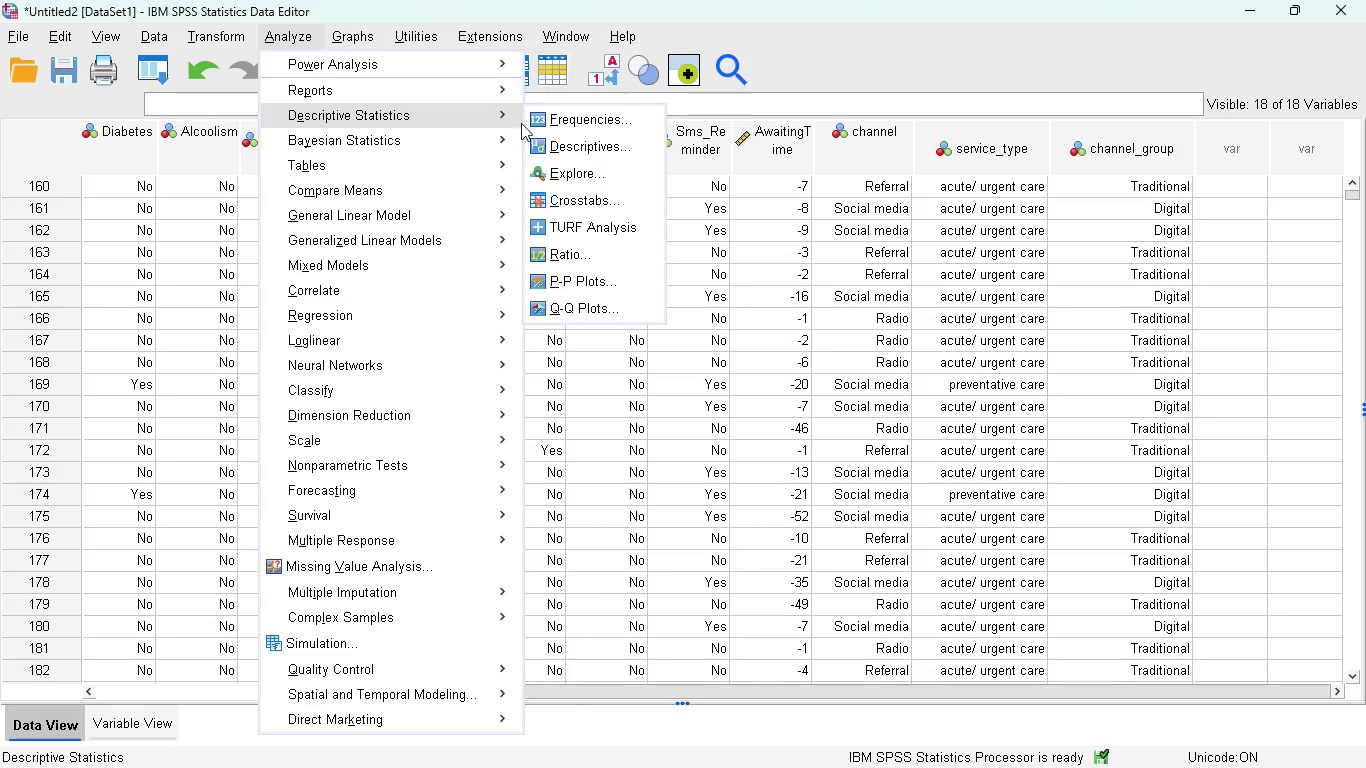 
left_click([553, 197])
 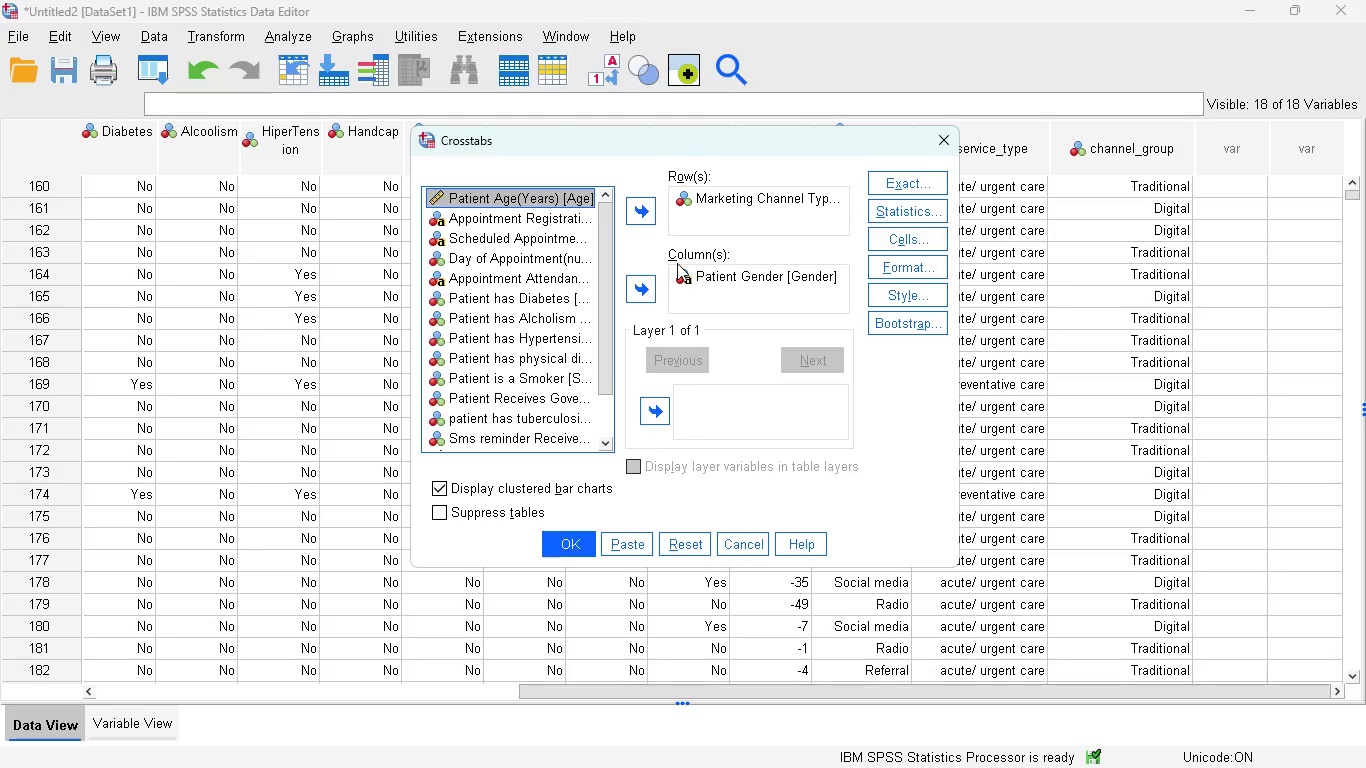 
wait(15.69)
 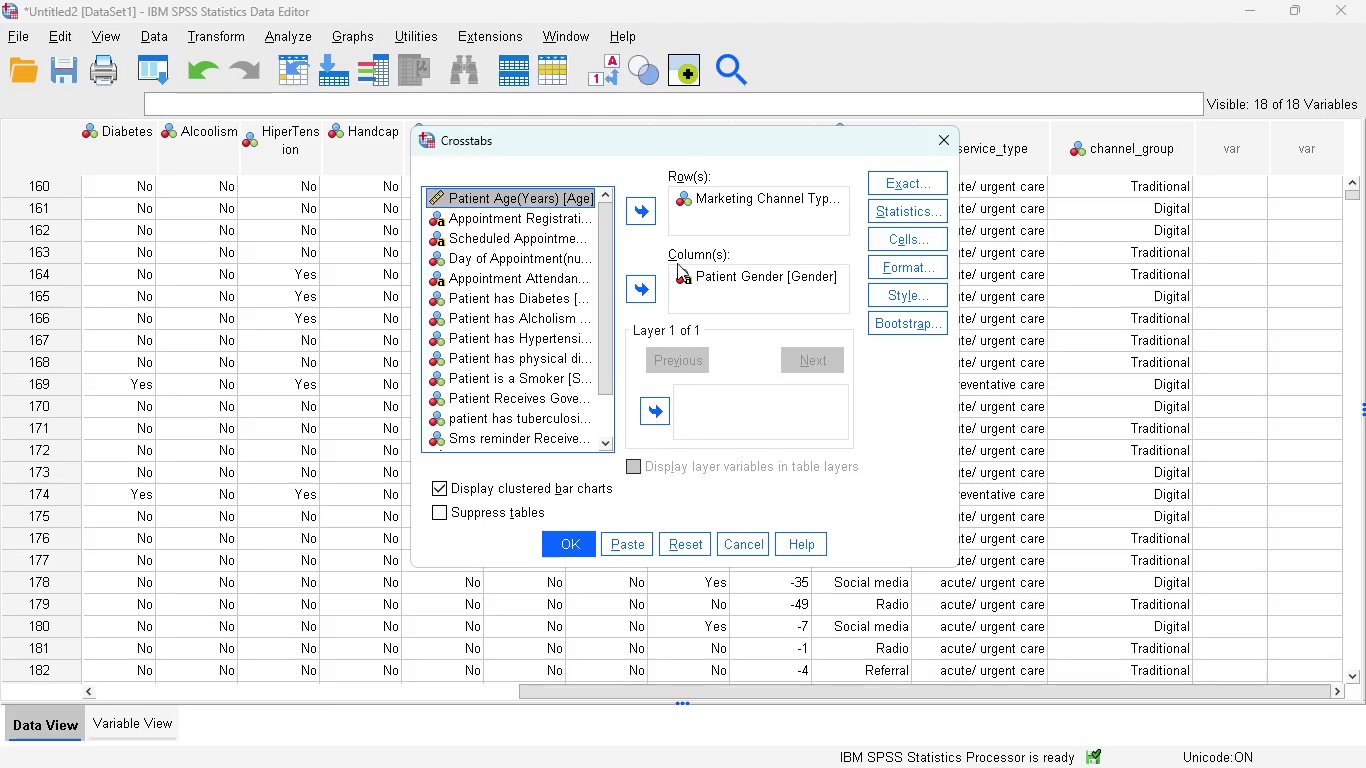 
left_click([686, 547])
 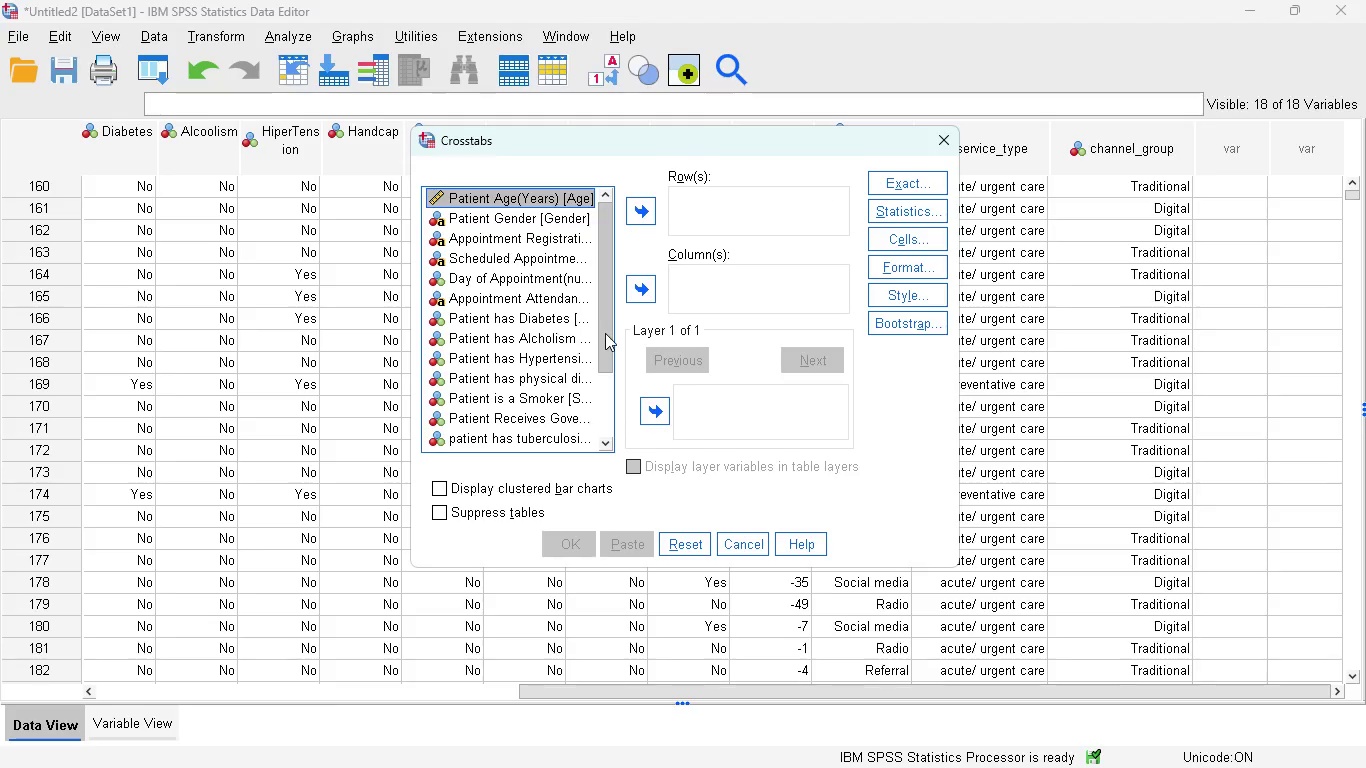 
left_click_drag(start_coordinate=[604, 331], to_coordinate=[612, 416])
 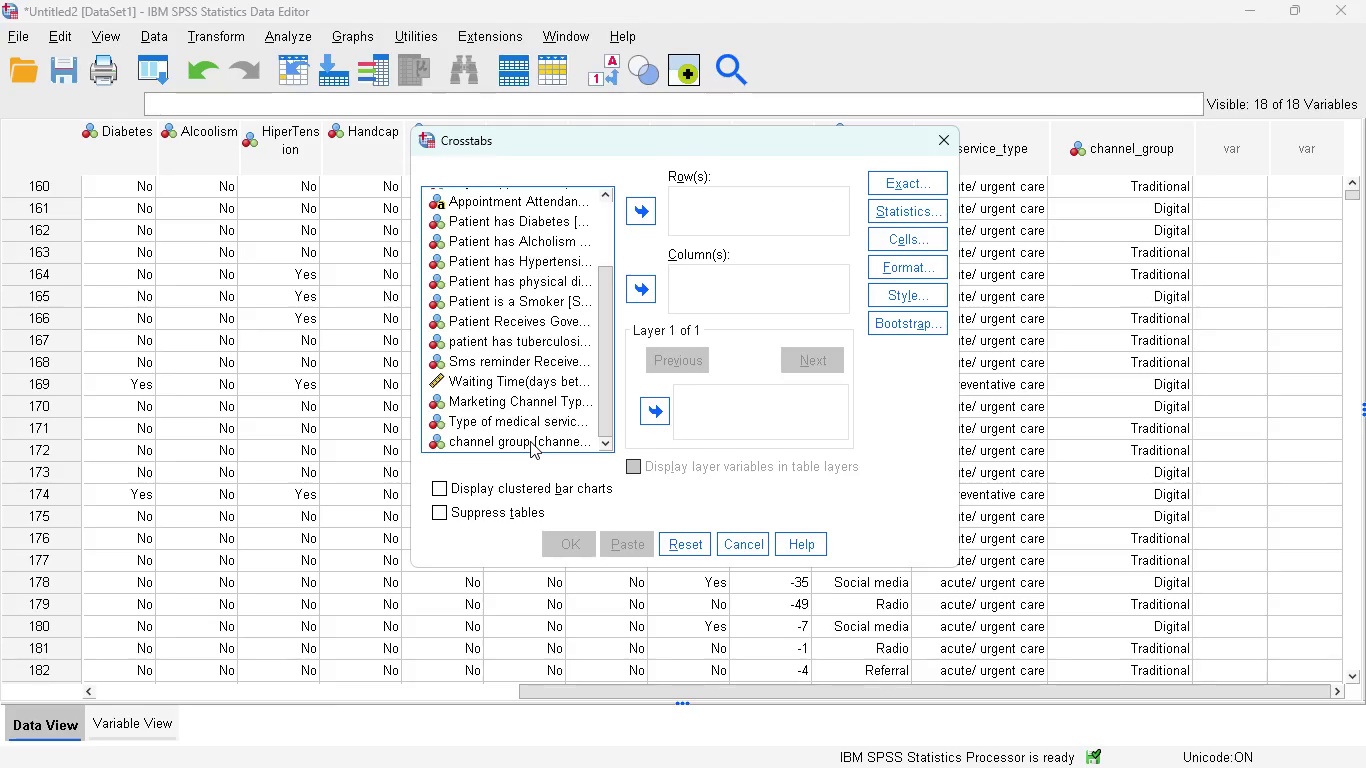 
wait(8.58)
 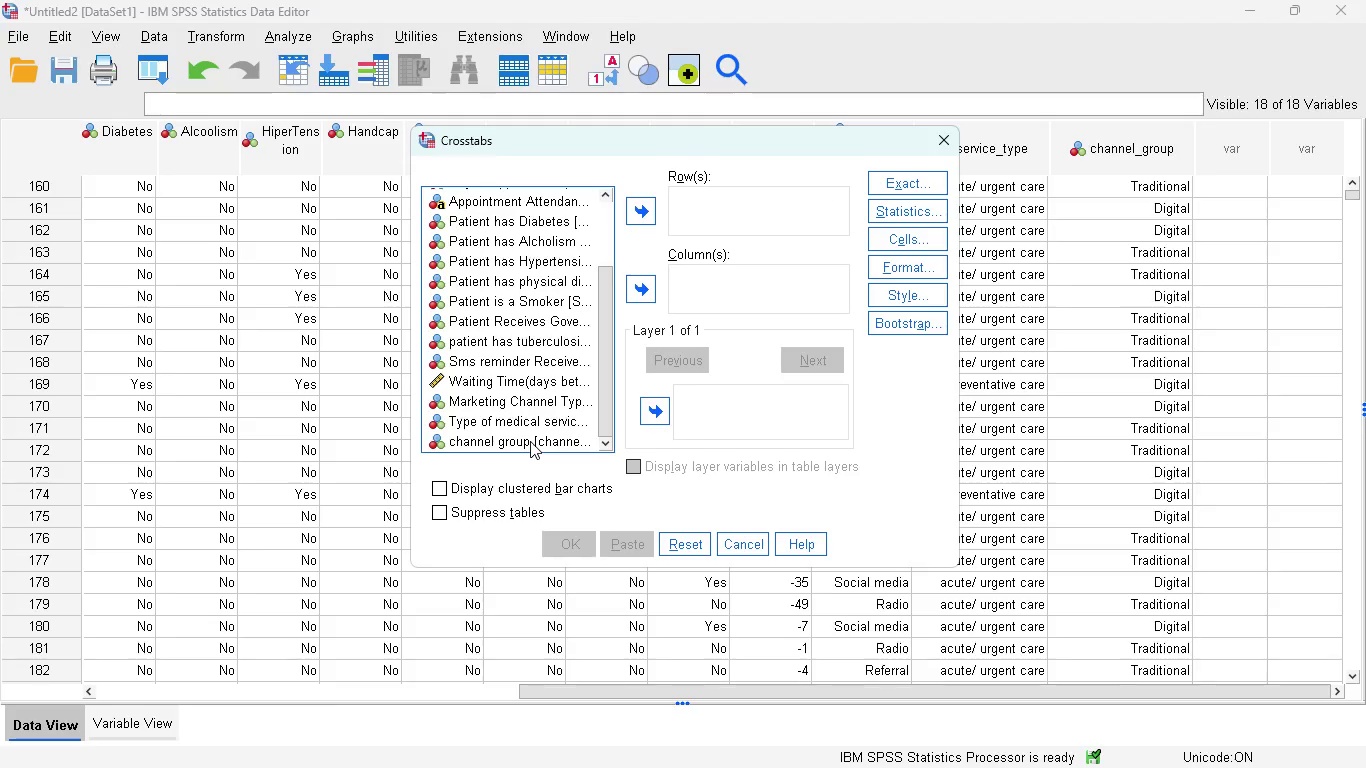 
left_click([534, 401])
 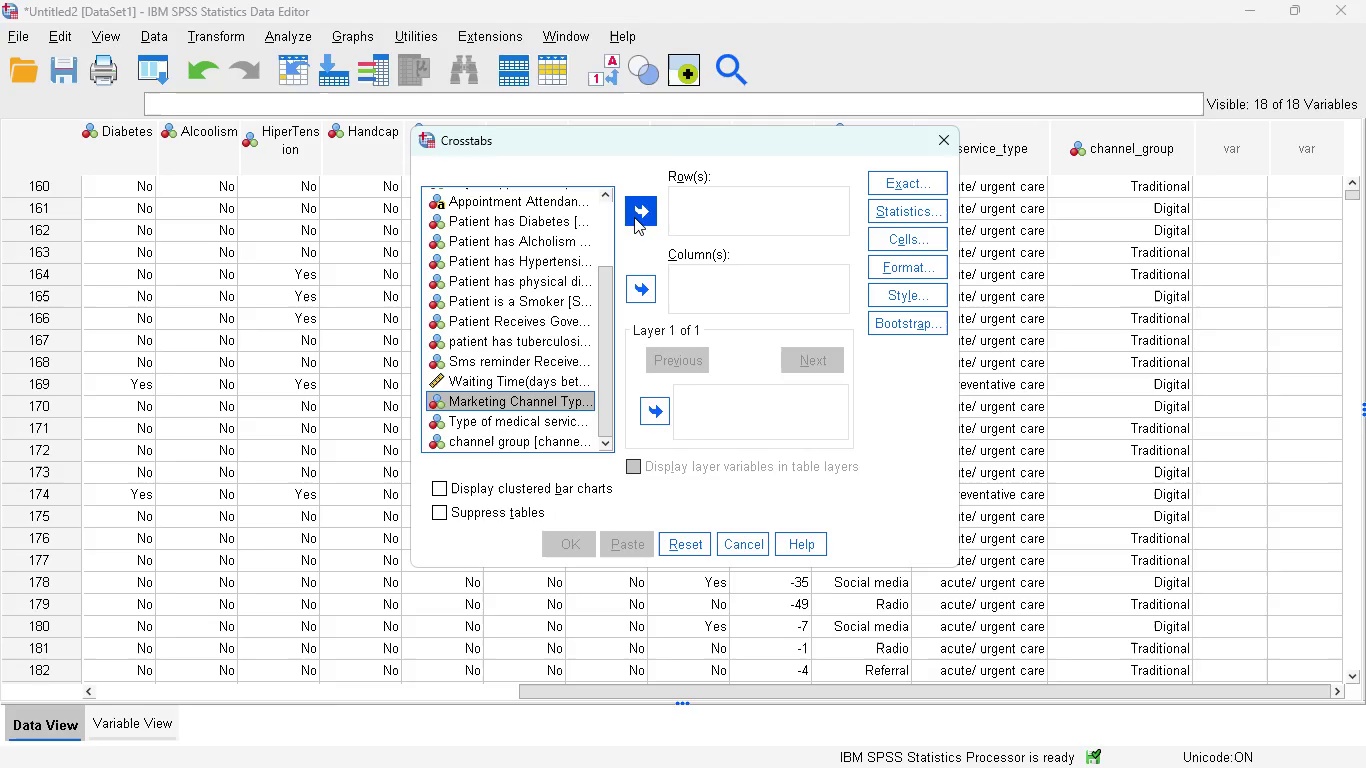 
left_click([634, 215])
 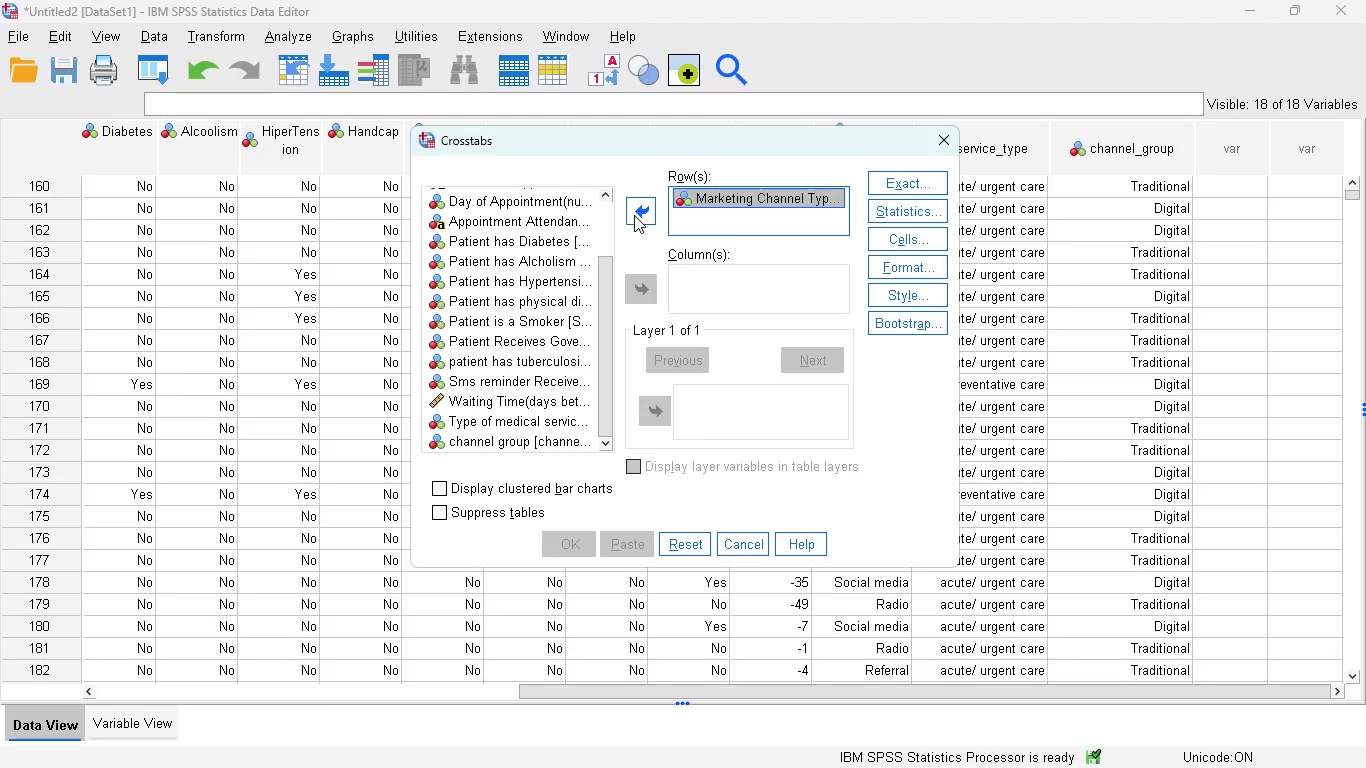 
mouse_move([596, 327])
 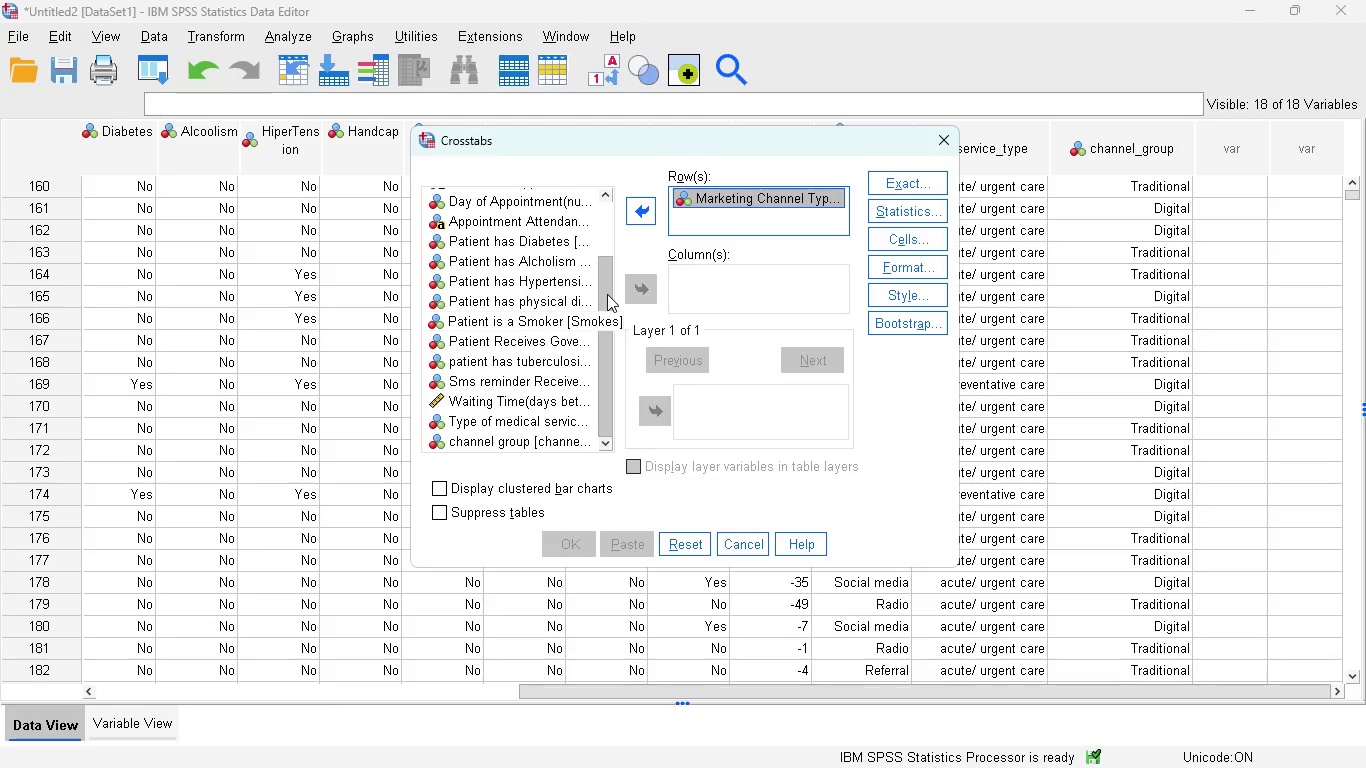 
left_click_drag(start_coordinate=[607, 294], to_coordinate=[599, 226])
 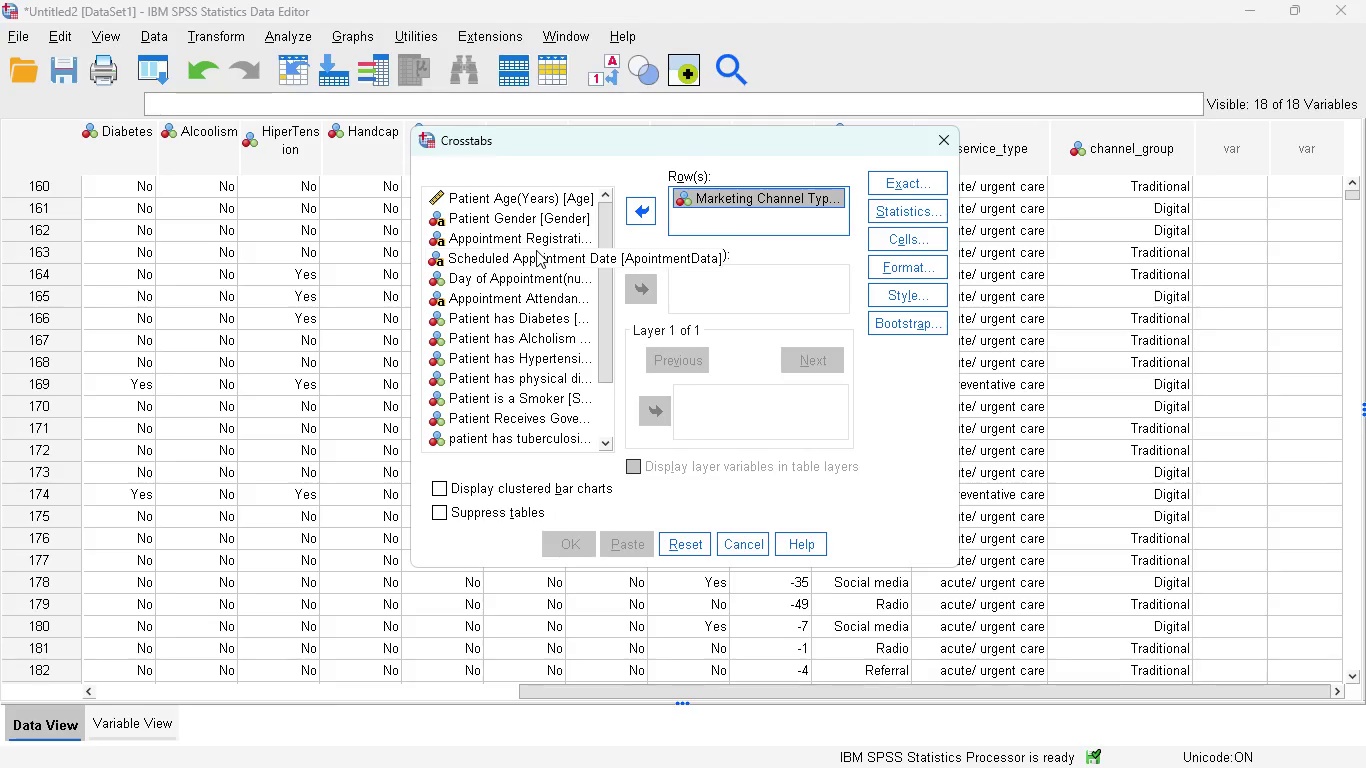 
mouse_move([525, 228])
 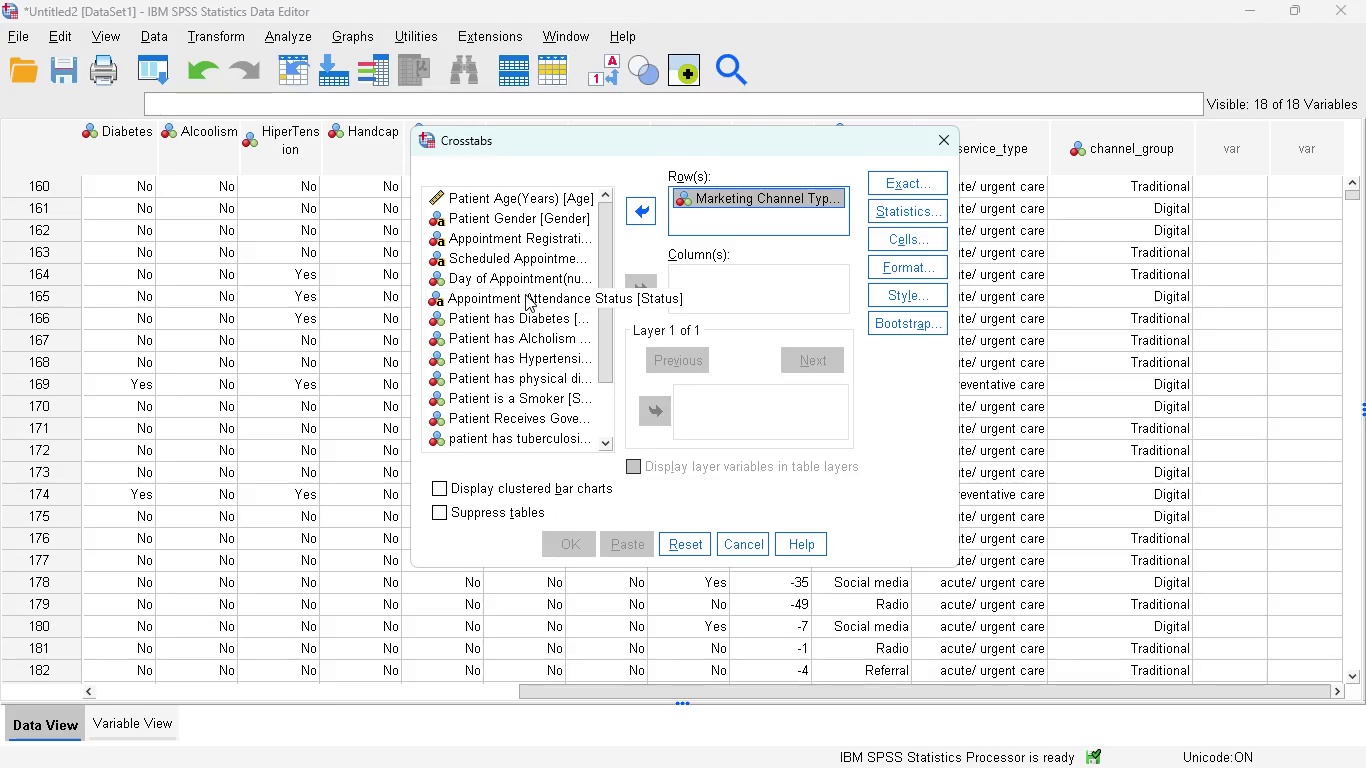 
left_click([525, 294])
 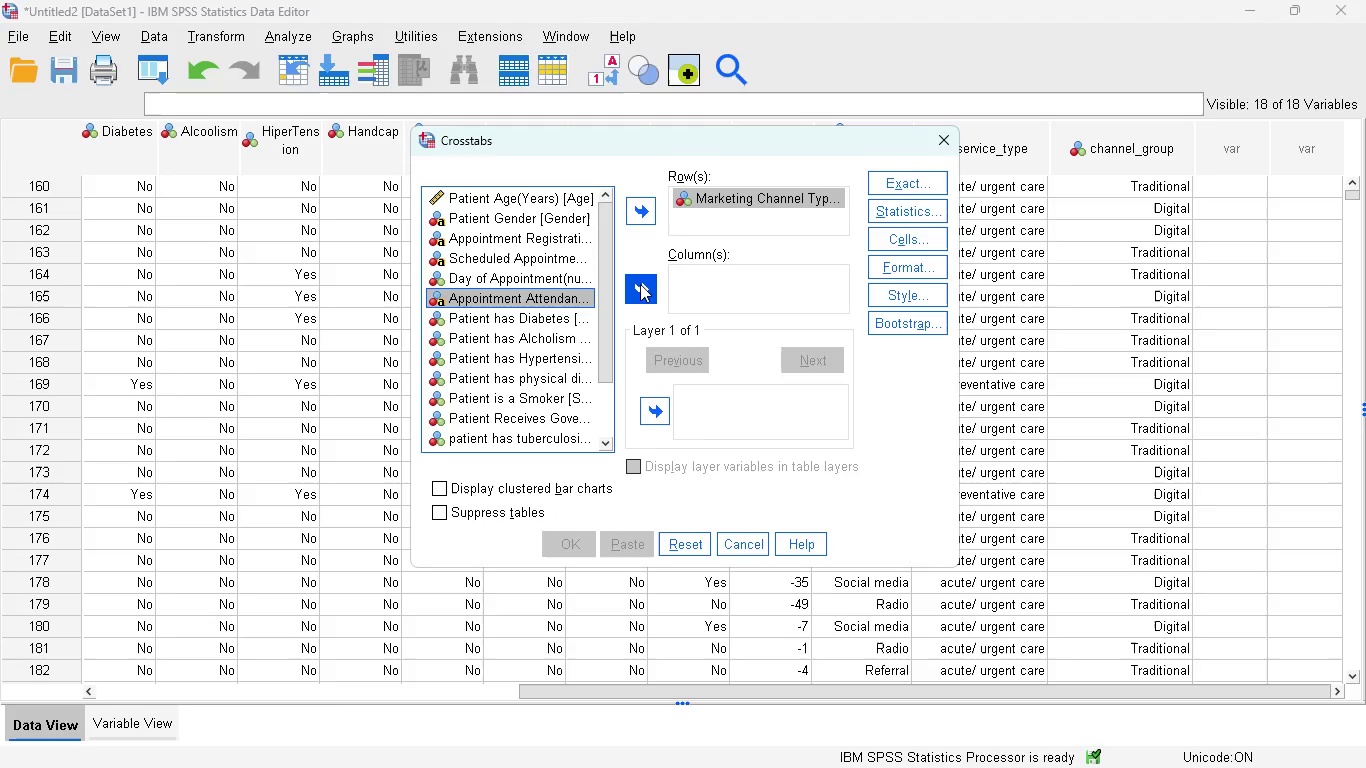 
left_click([643, 285])
 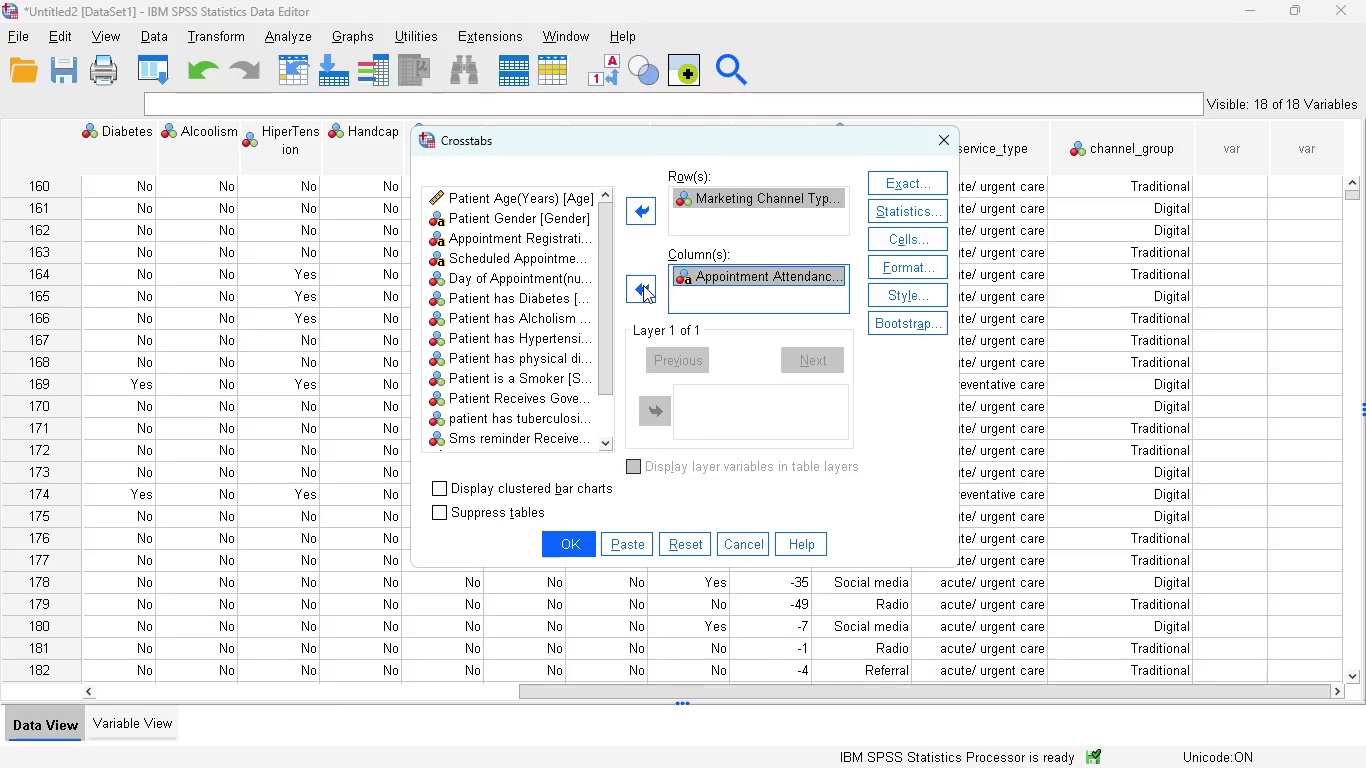 
wait(6.06)
 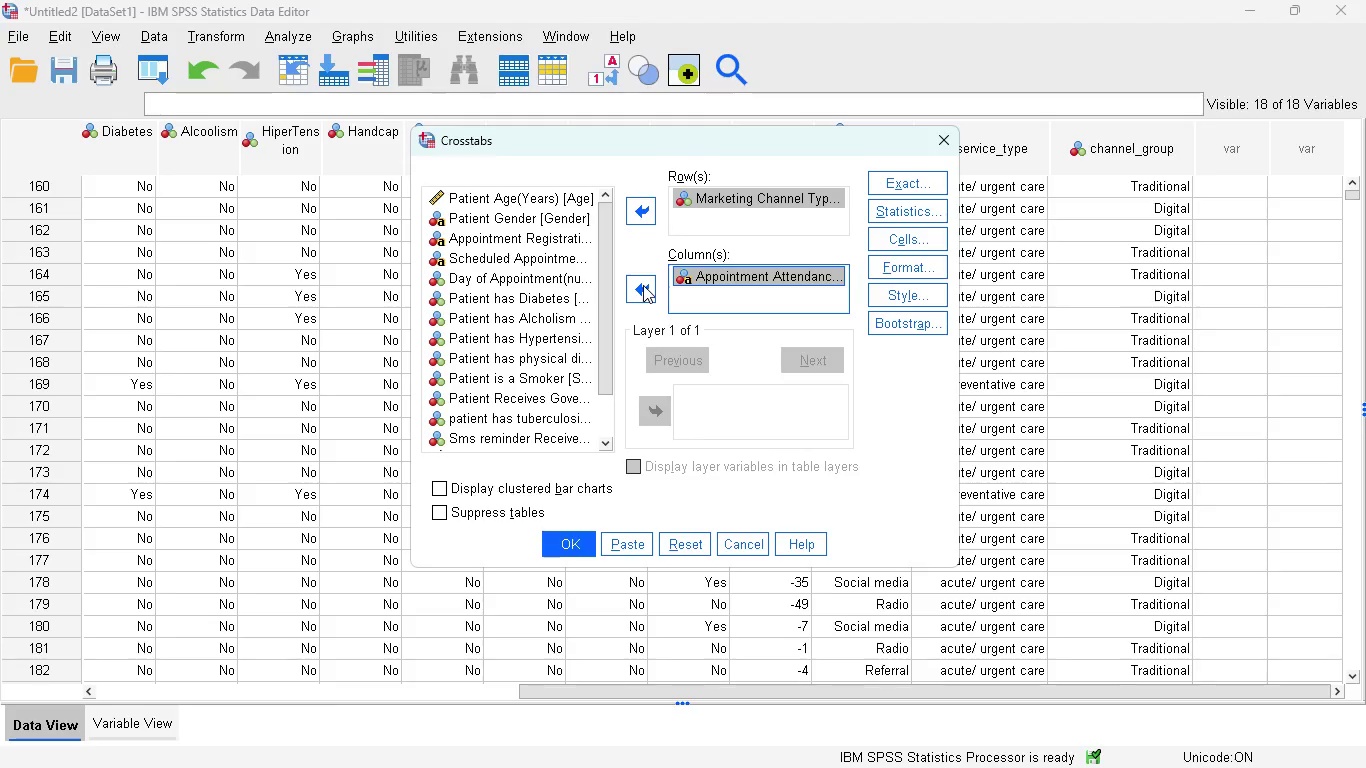 
left_click([887, 212])
 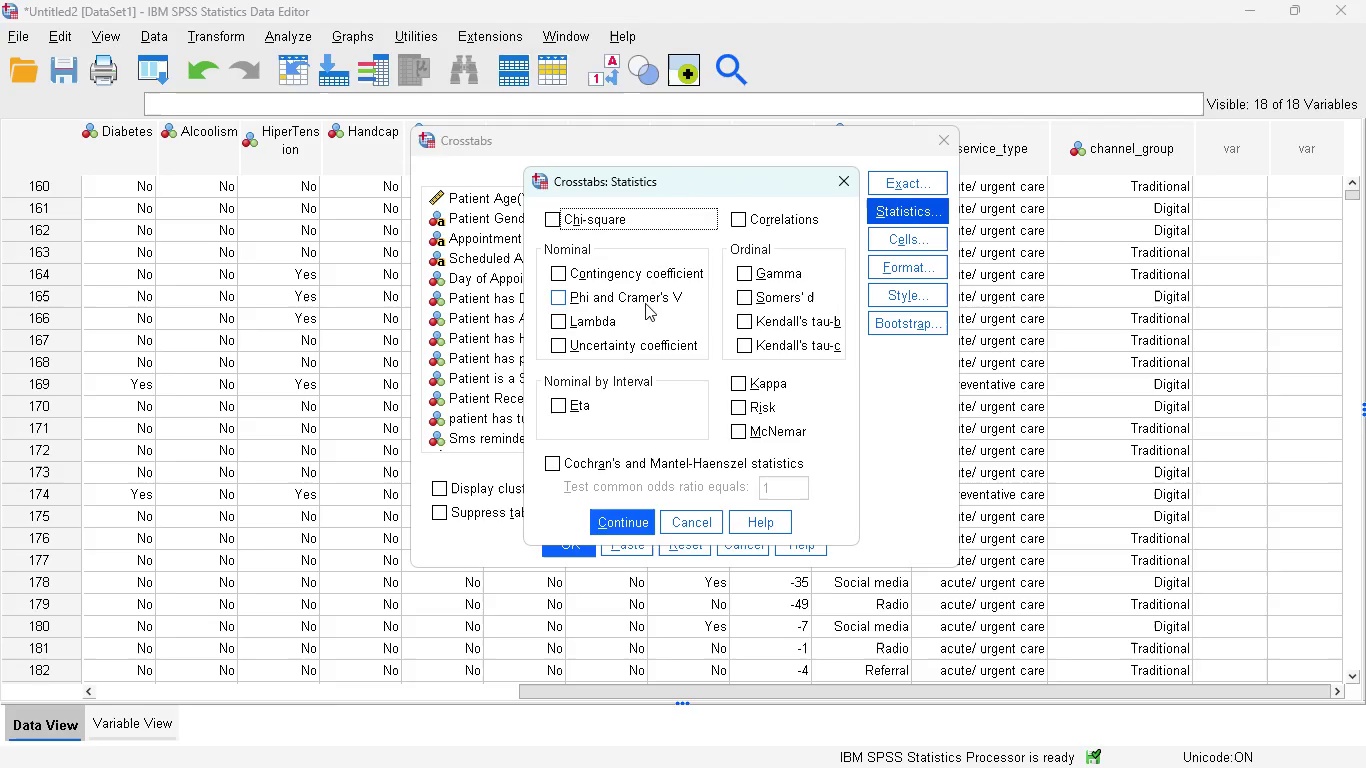 
left_click([554, 216])
 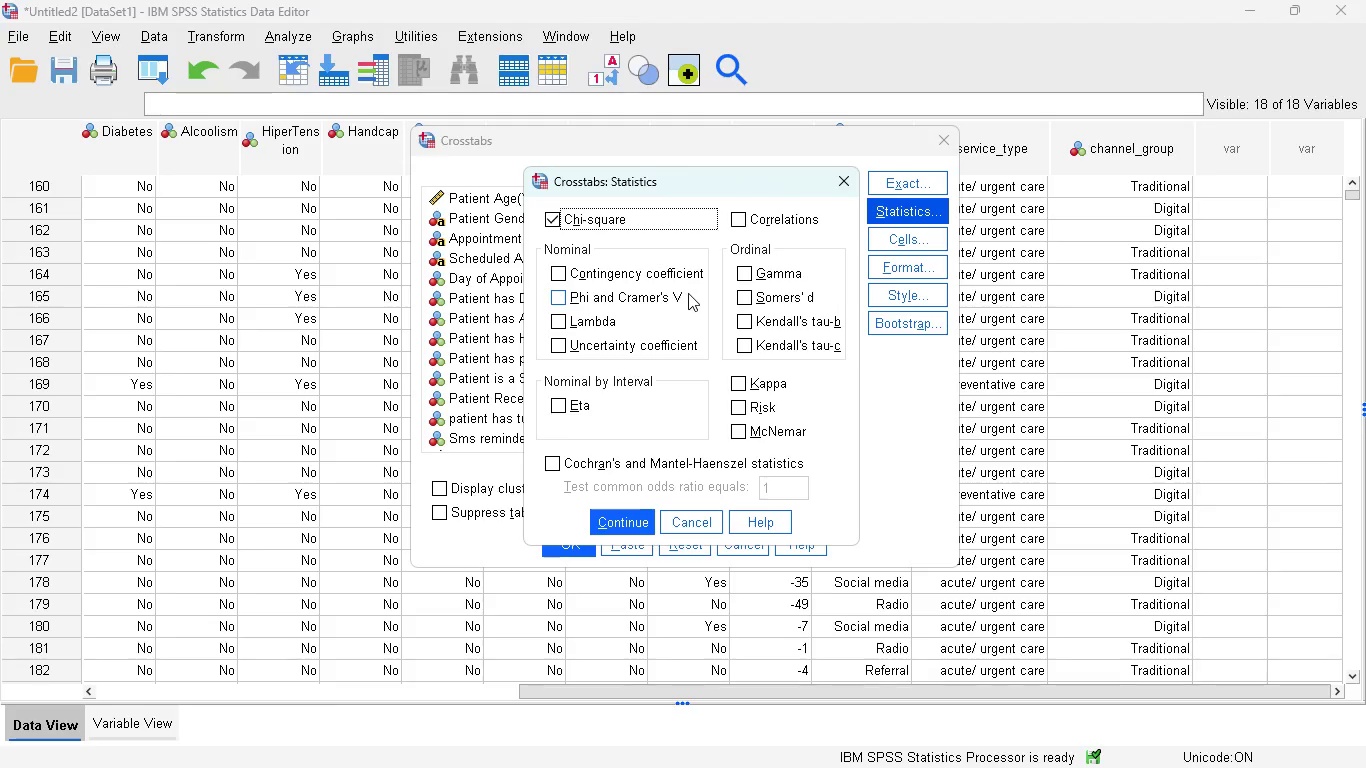 
wait(25.61)
 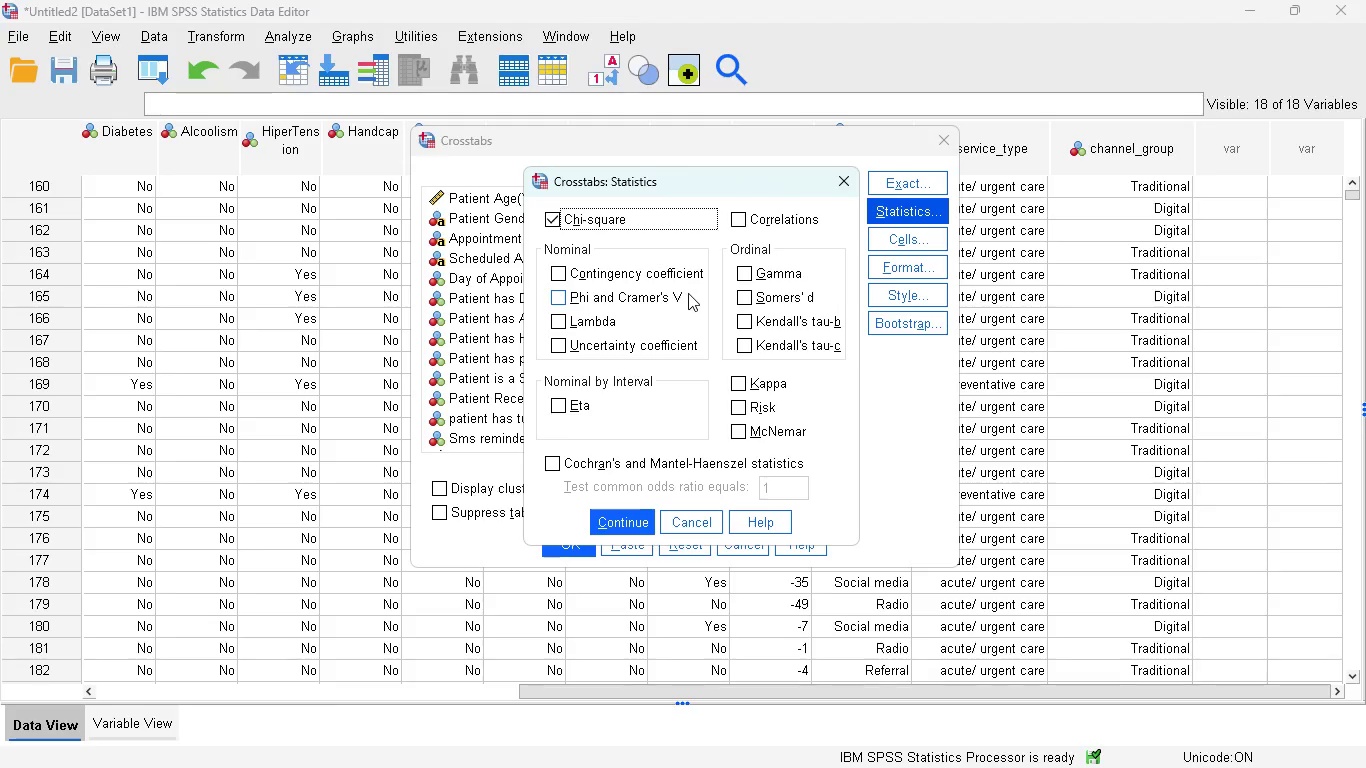 
left_click([623, 520])
 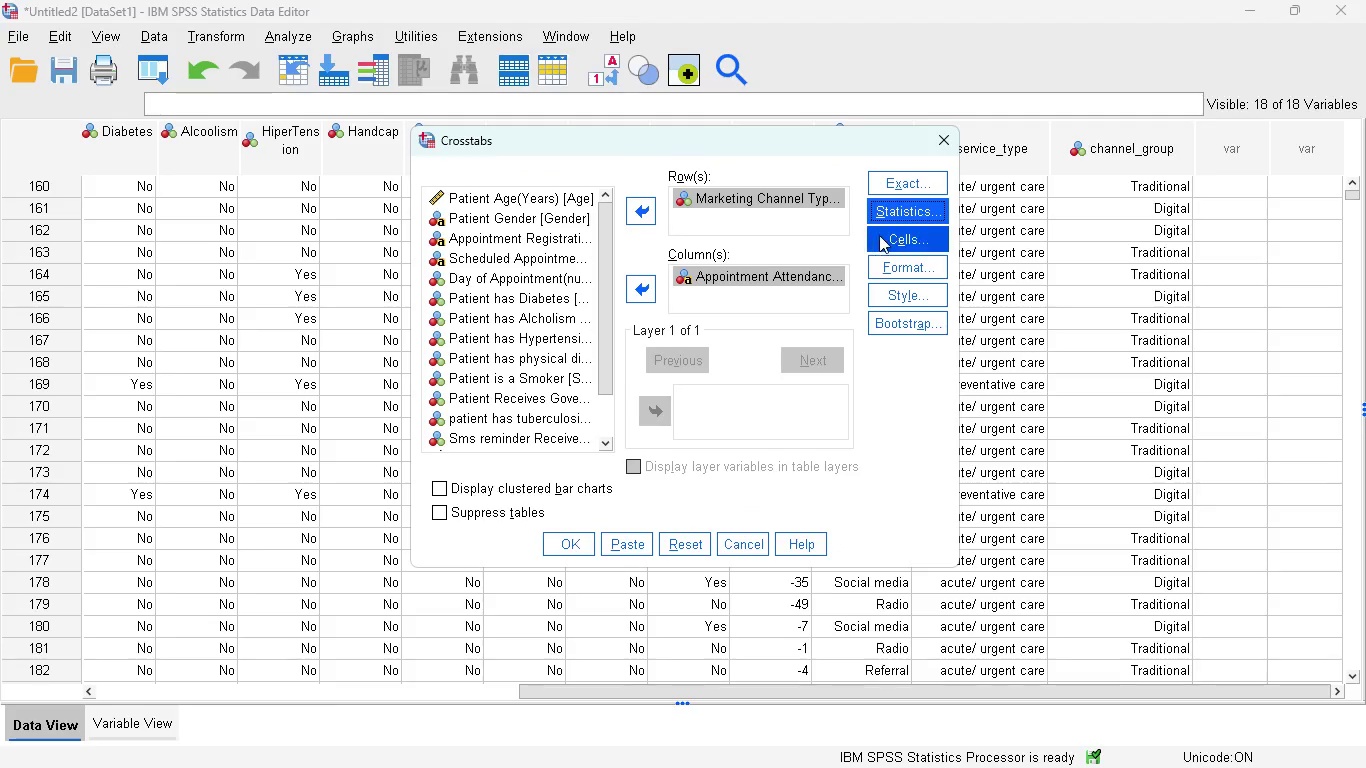 
left_click([893, 240])
 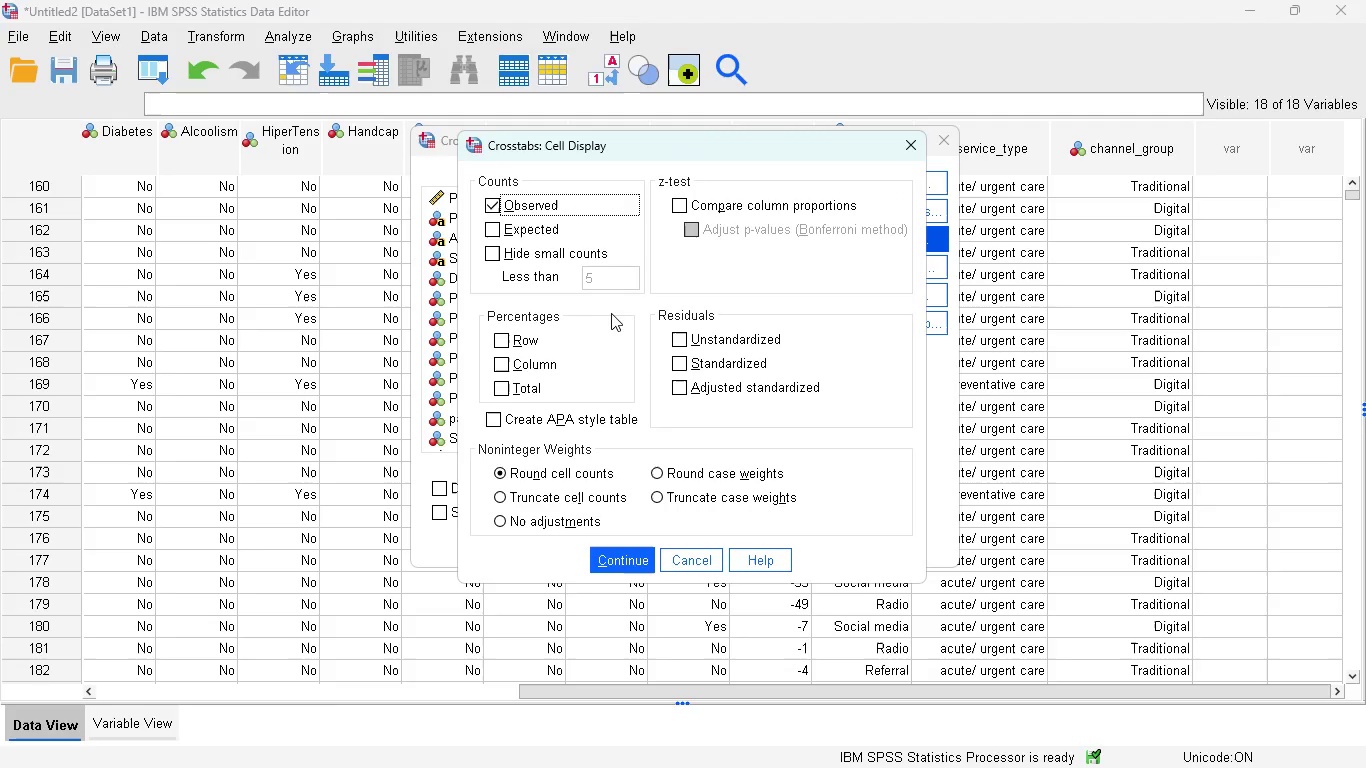 
wait(5.38)
 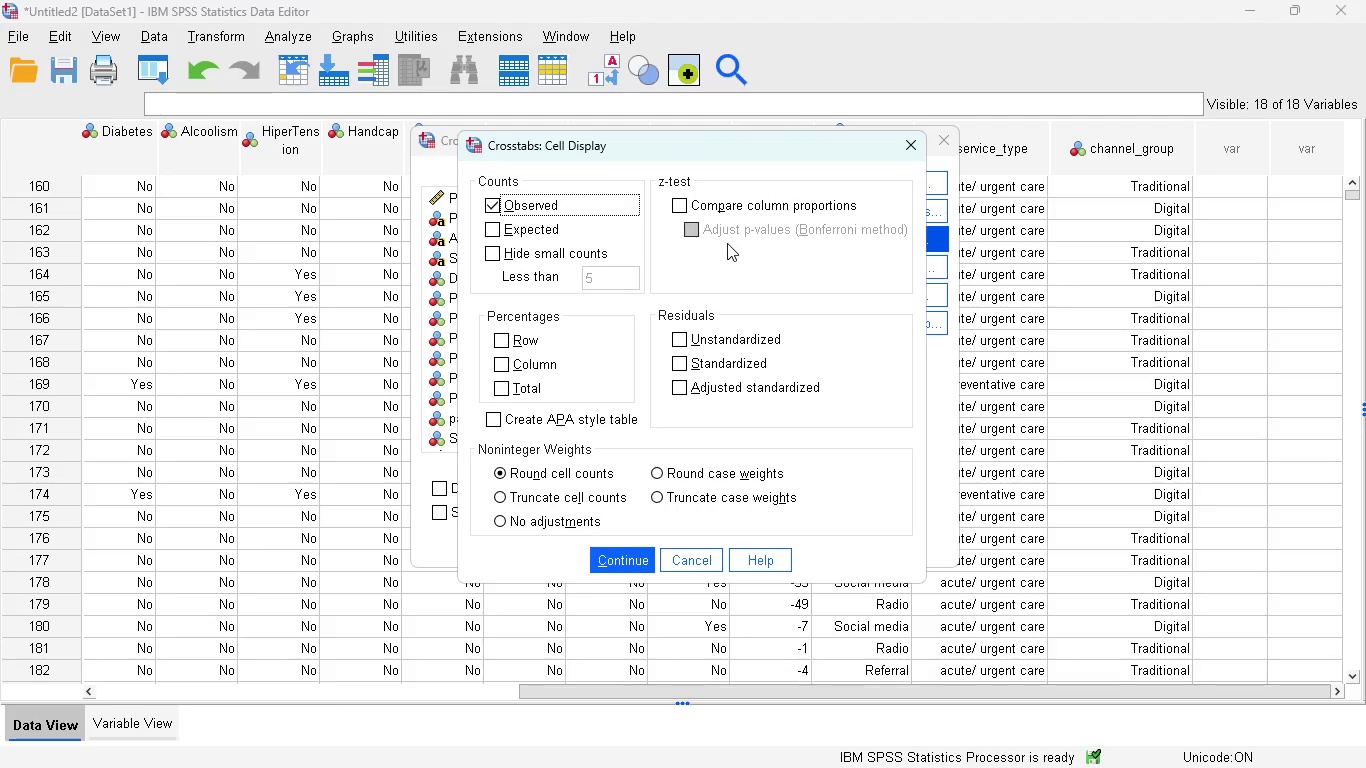 
left_click([504, 337])
 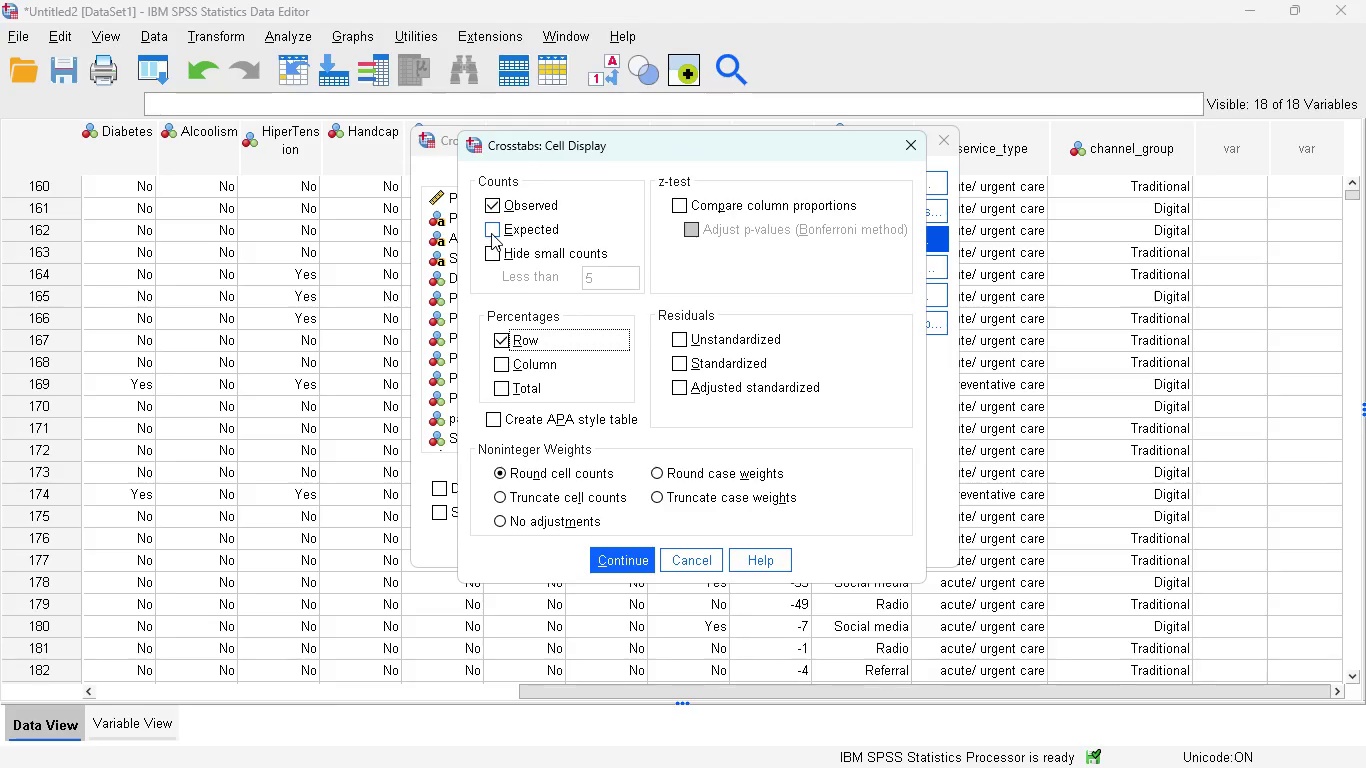 
wait(7.05)
 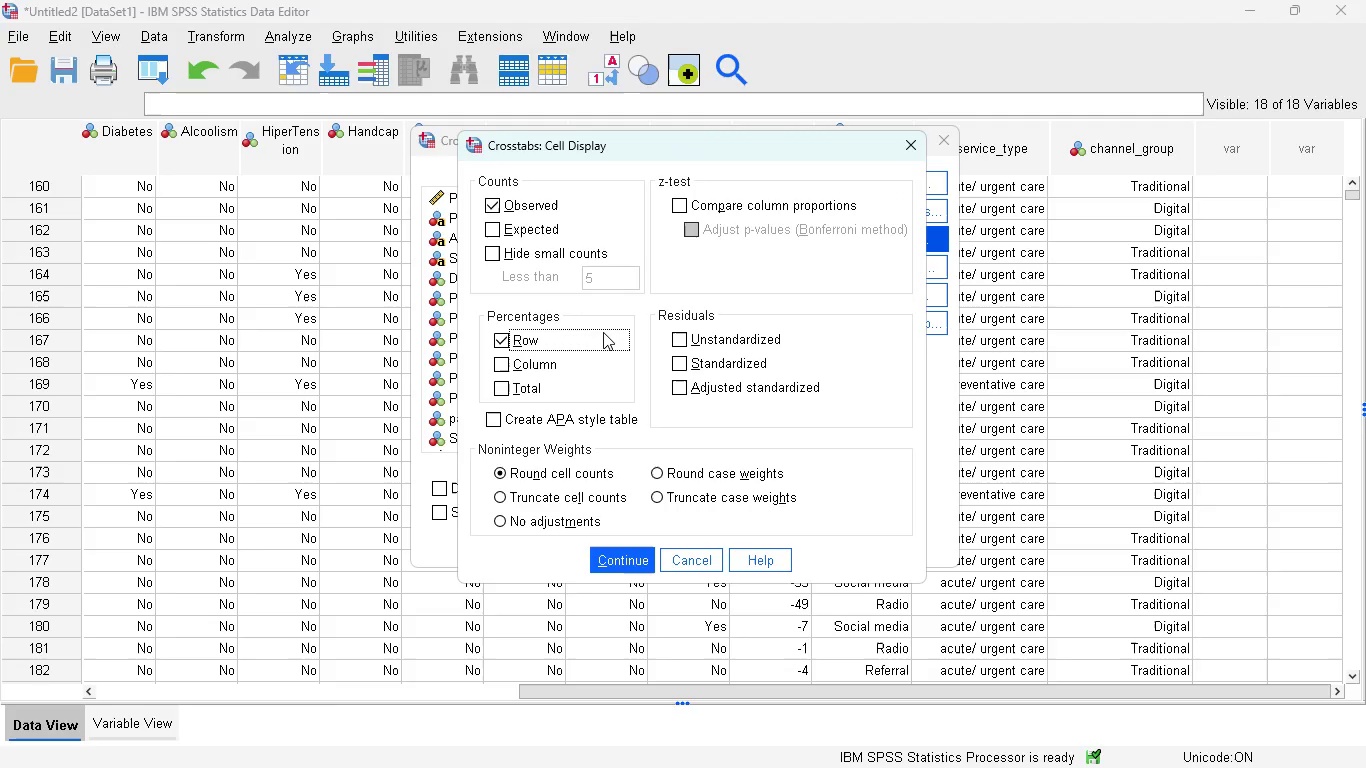 
left_click([491, 233])
 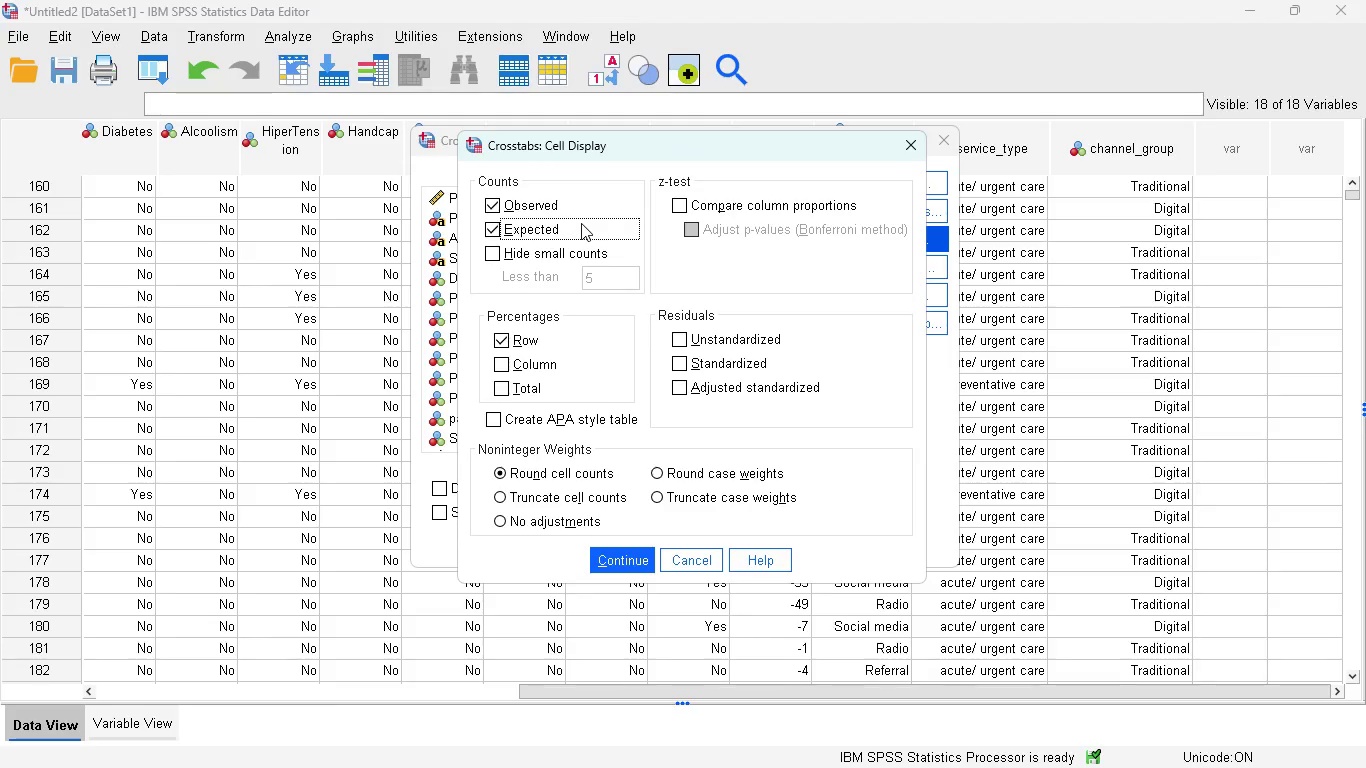 
wait(11.73)
 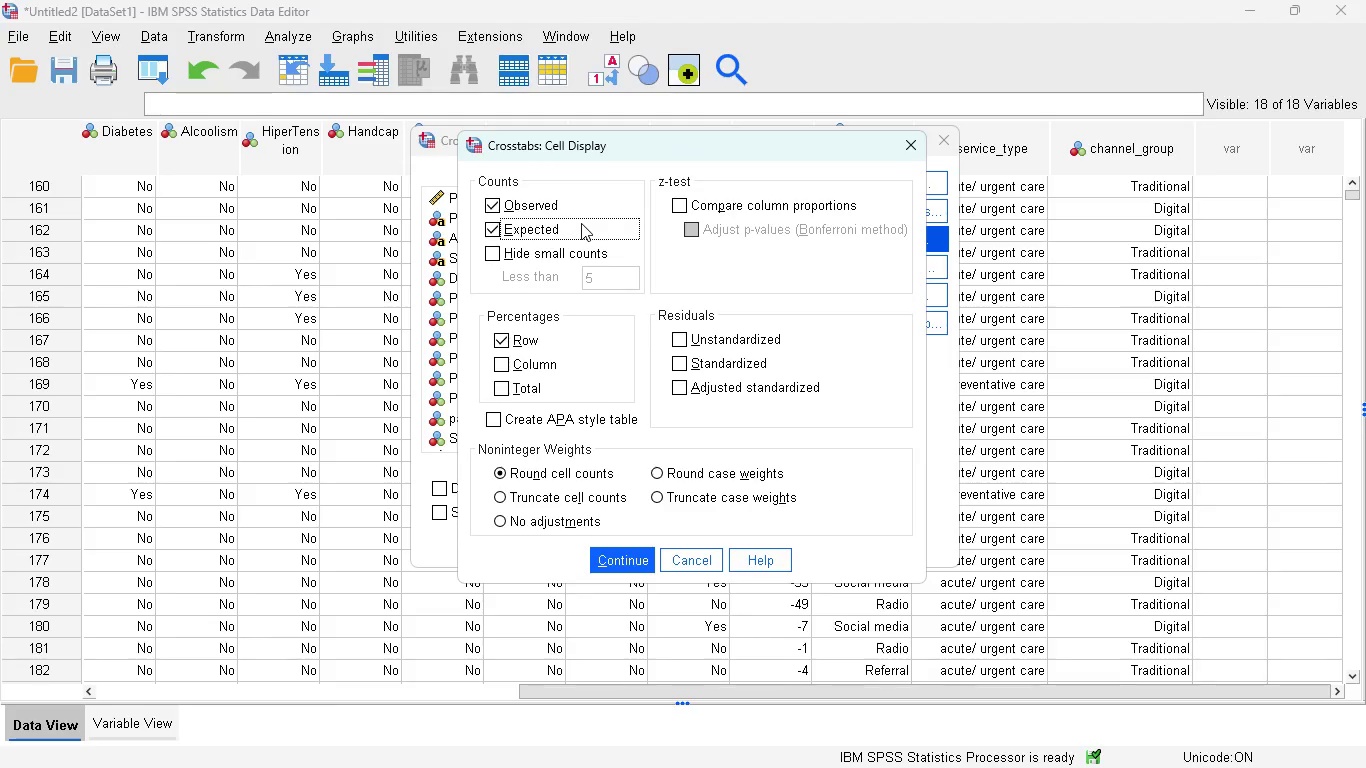 
left_click([610, 557])
 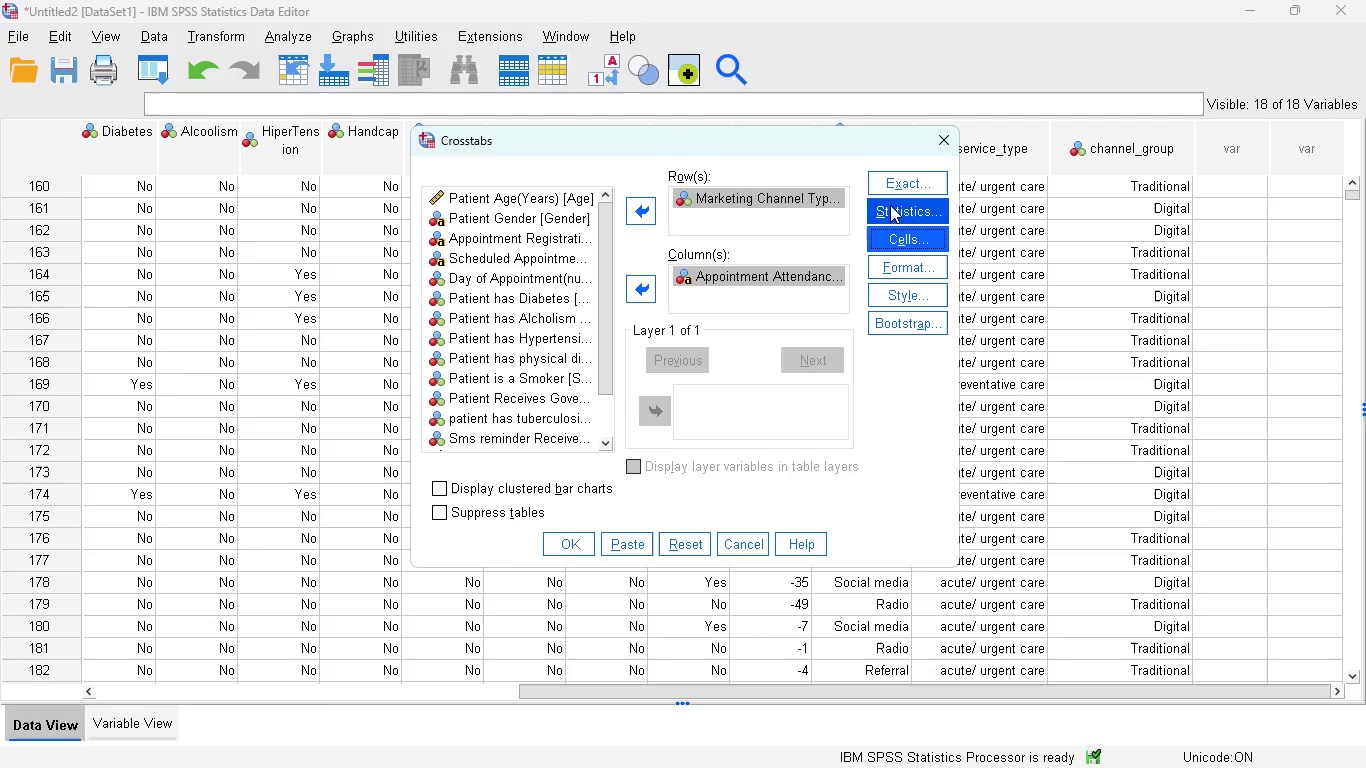 
left_click([892, 205])
 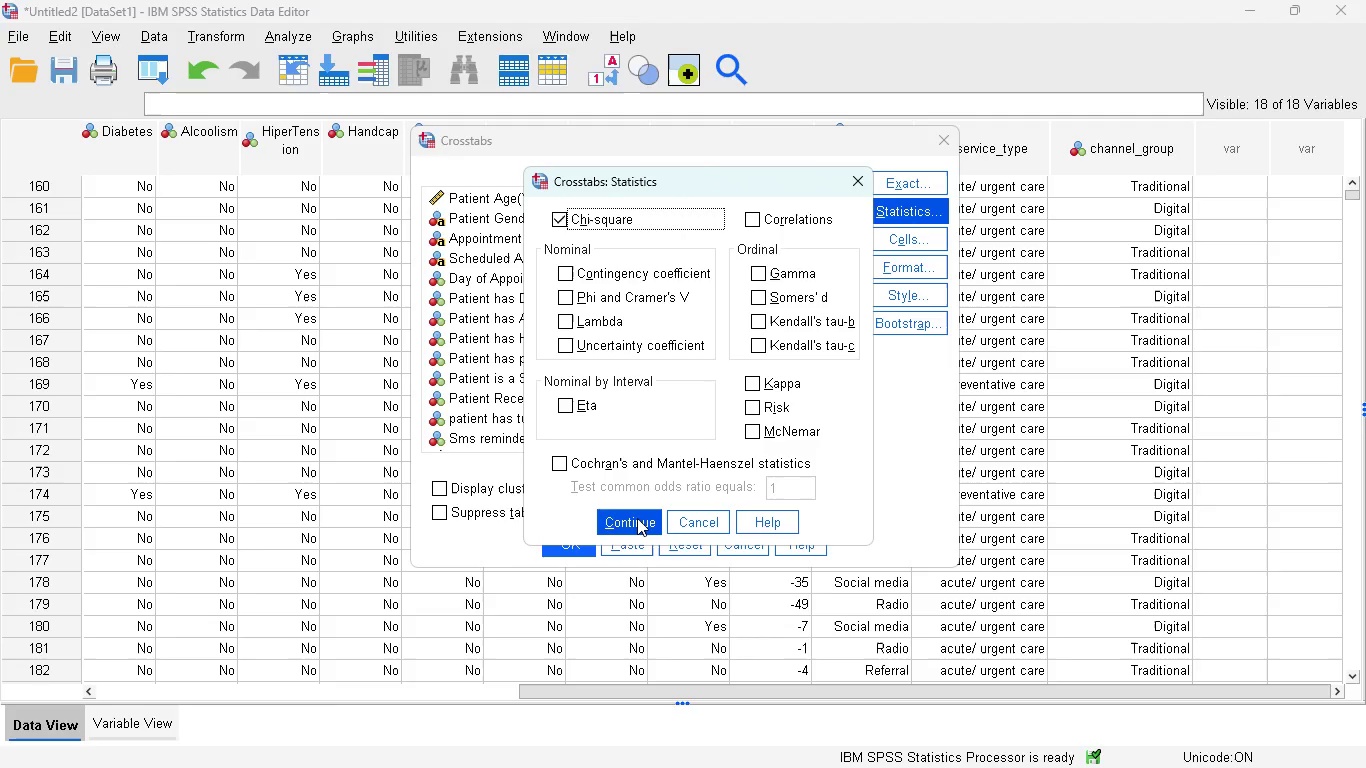 
left_click([637, 518])
 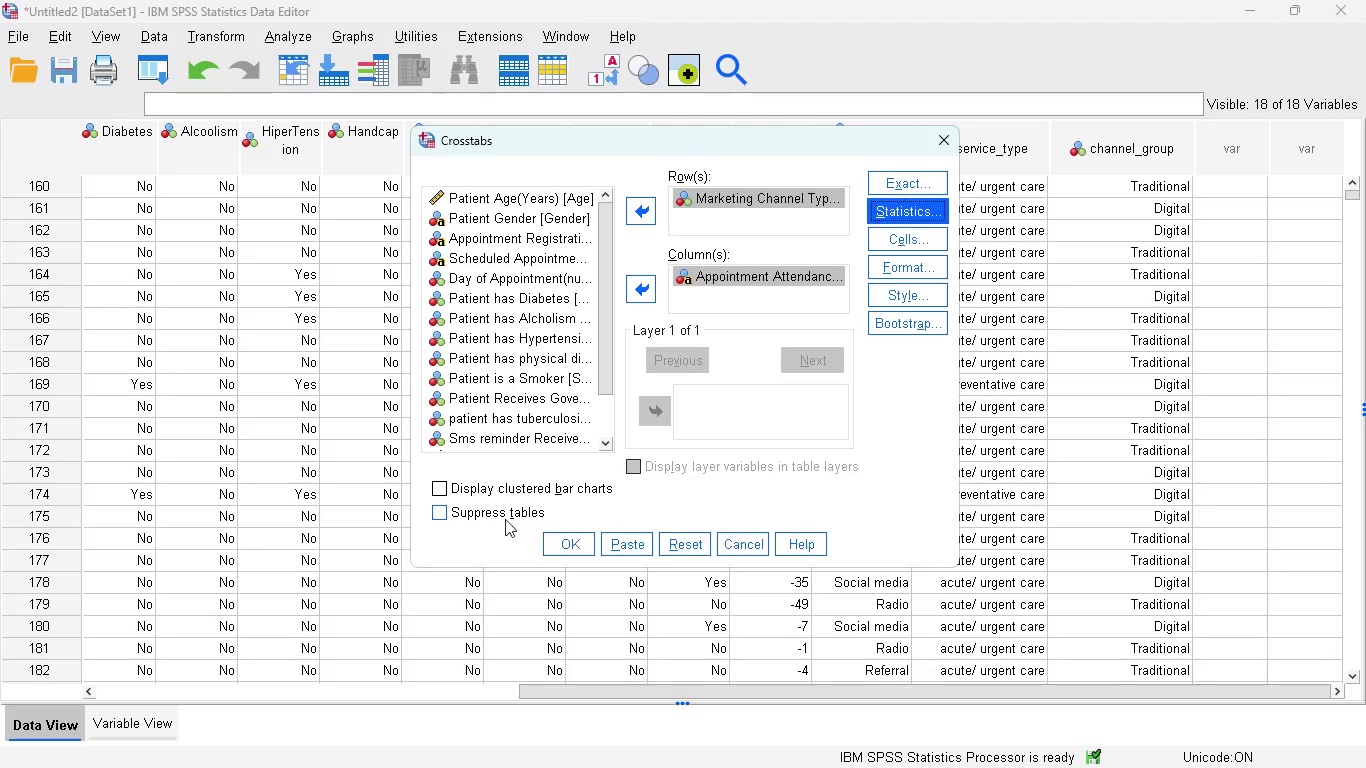 
left_click([443, 486])
 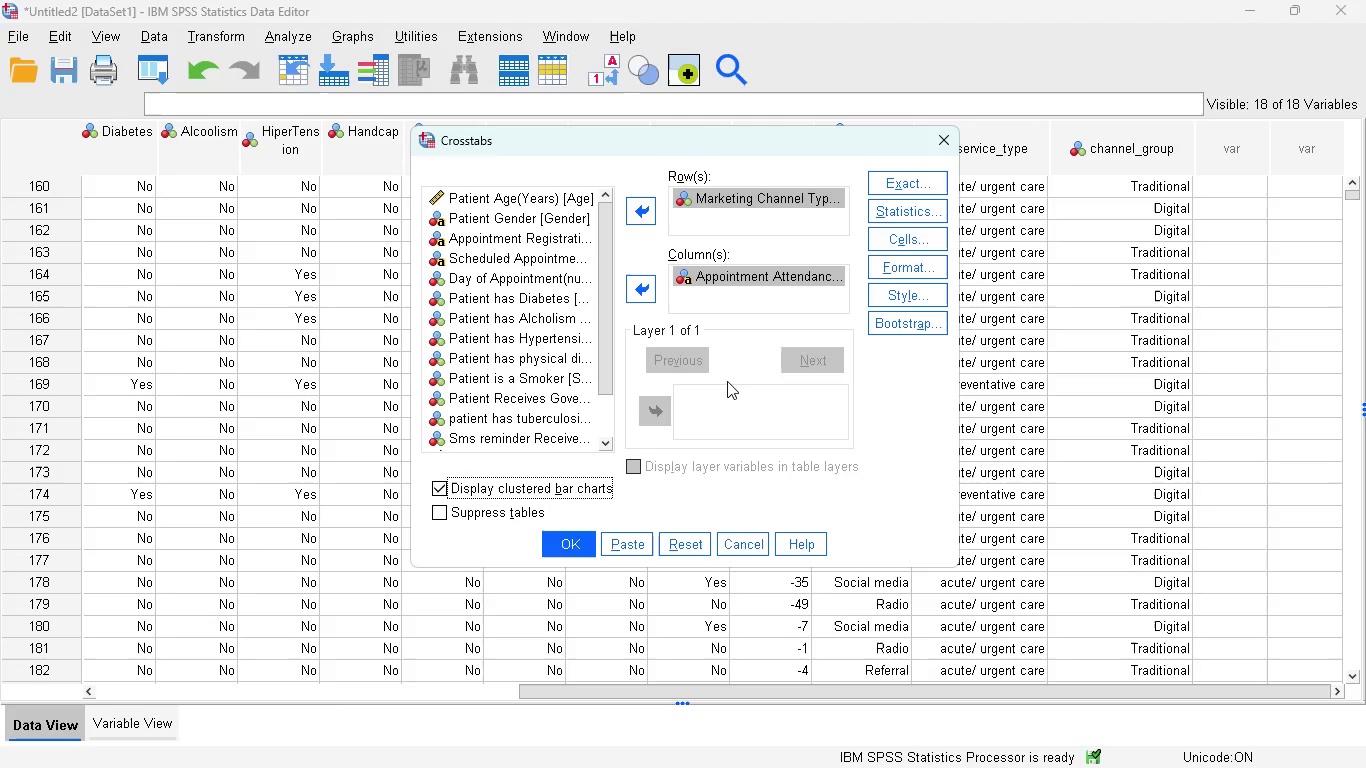 
wait(22.31)
 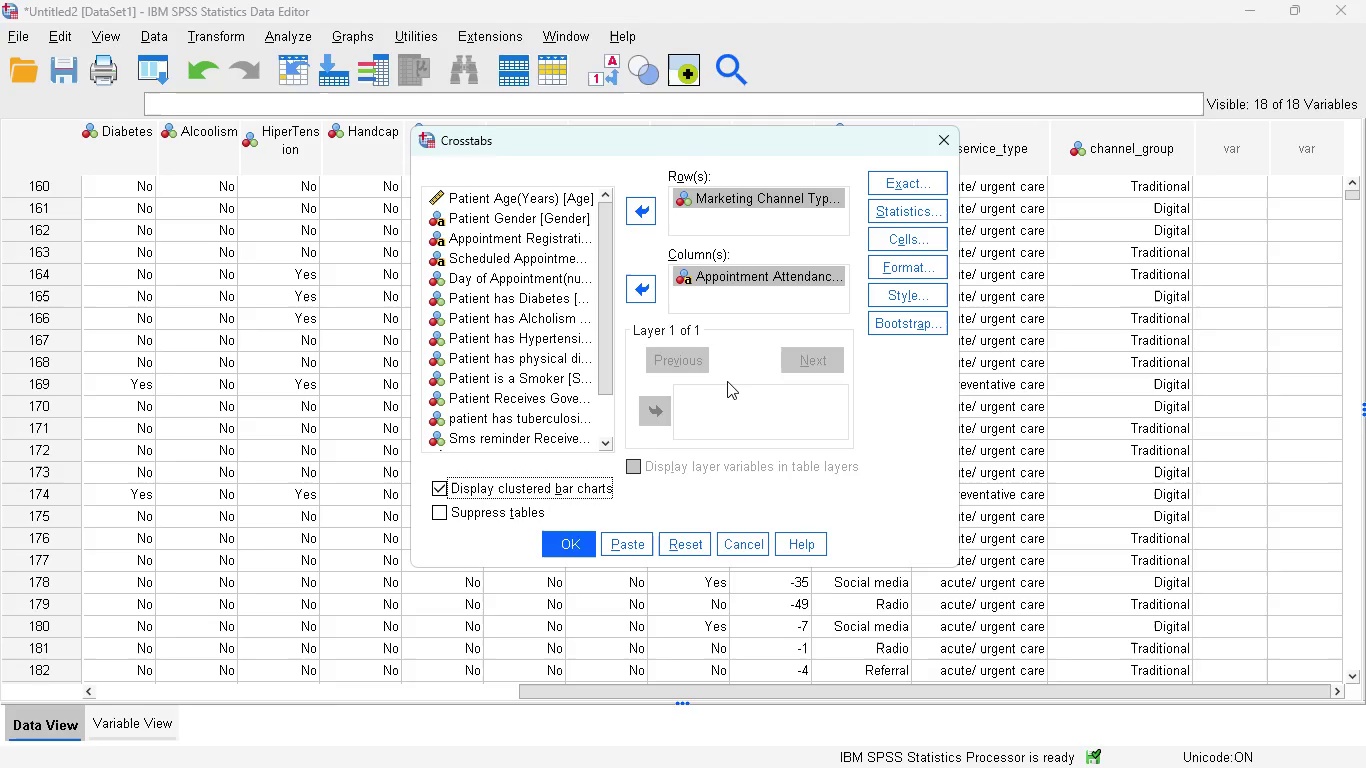 
left_click([635, 547])
 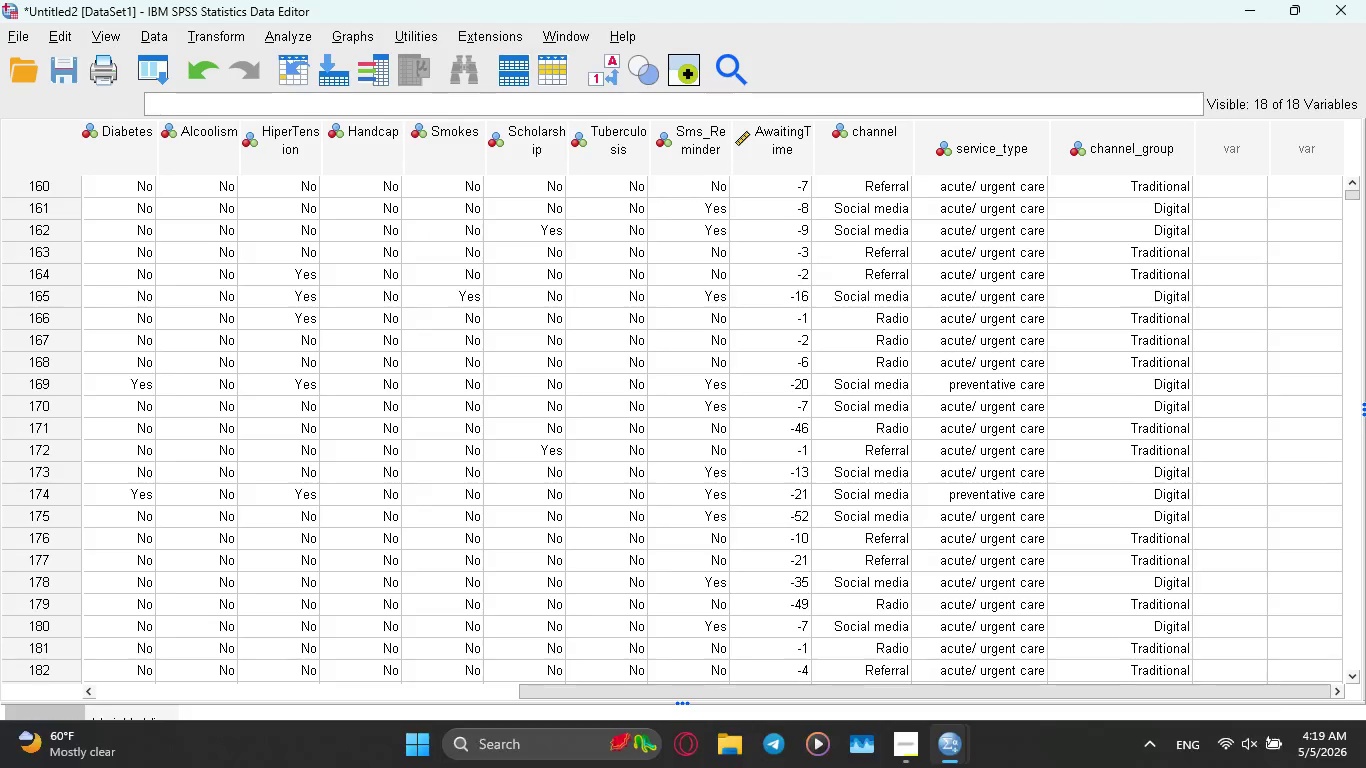 
mouse_move([950, 742])
 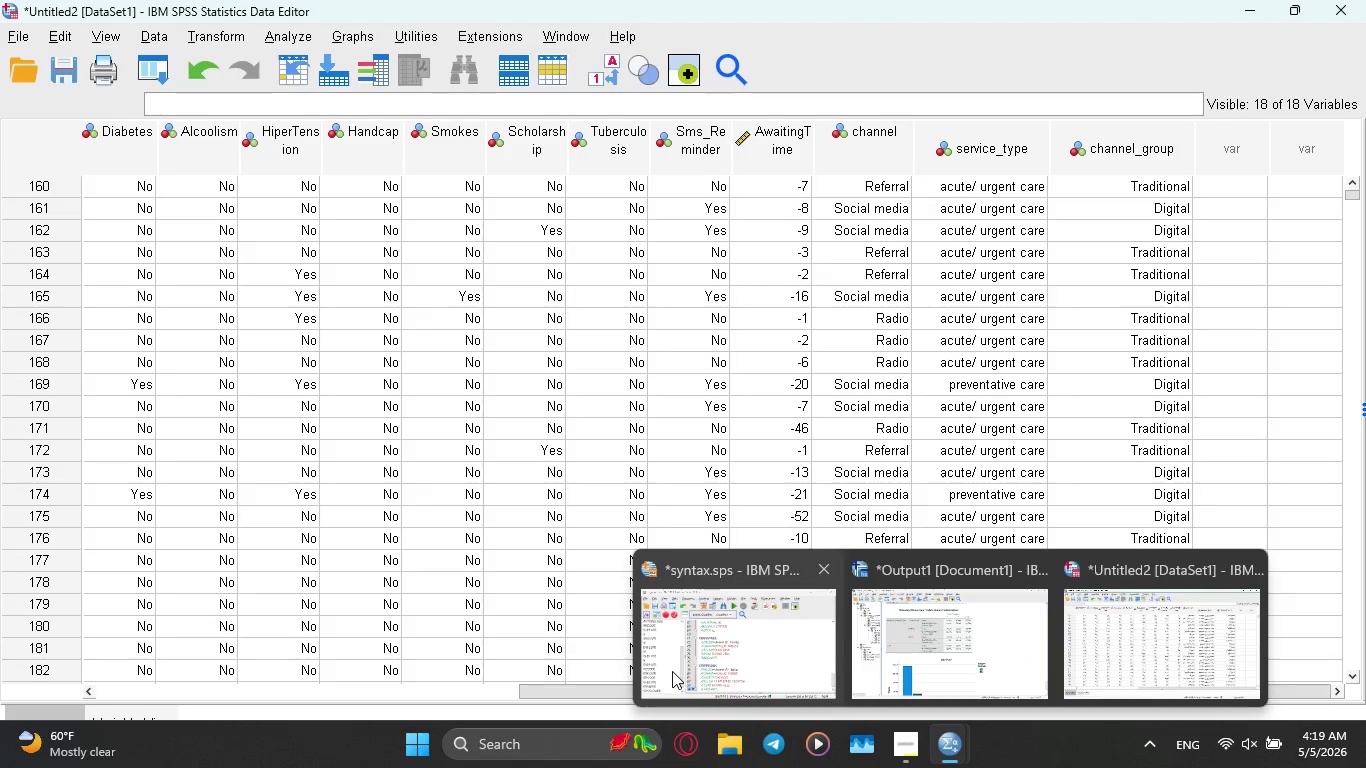 
left_click([672, 671])
 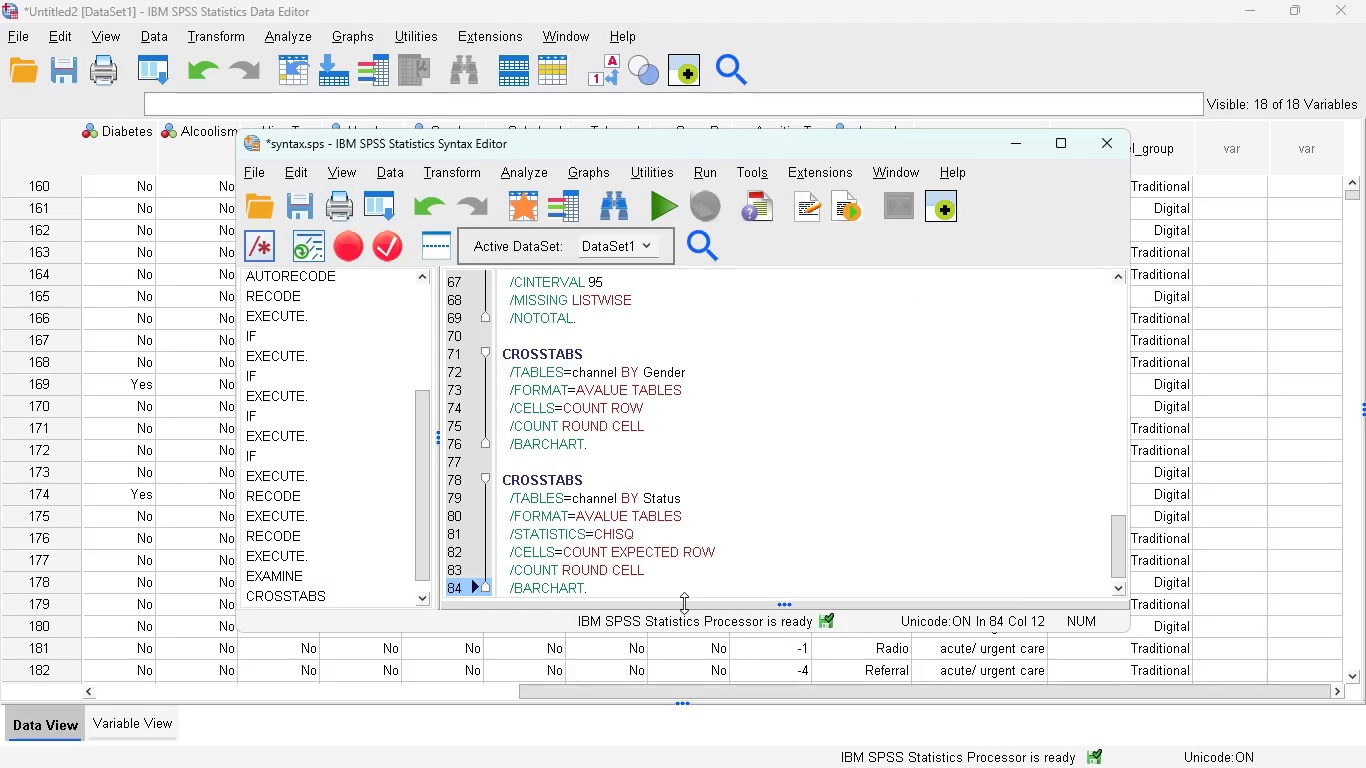 
scroll: coordinate [684, 603], scroll_direction: down, amount: 1.0
 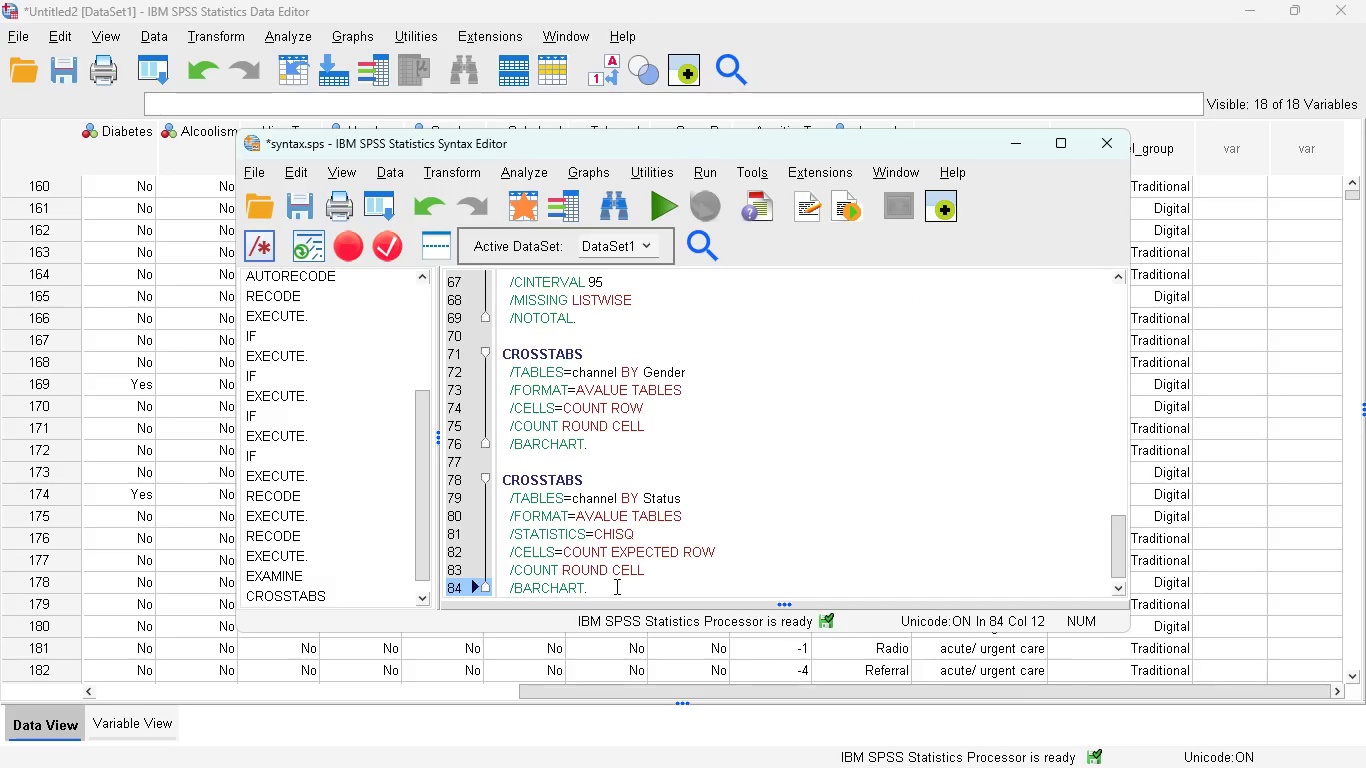 
left_click_drag(start_coordinate=[610, 586], to_coordinate=[500, 486])
 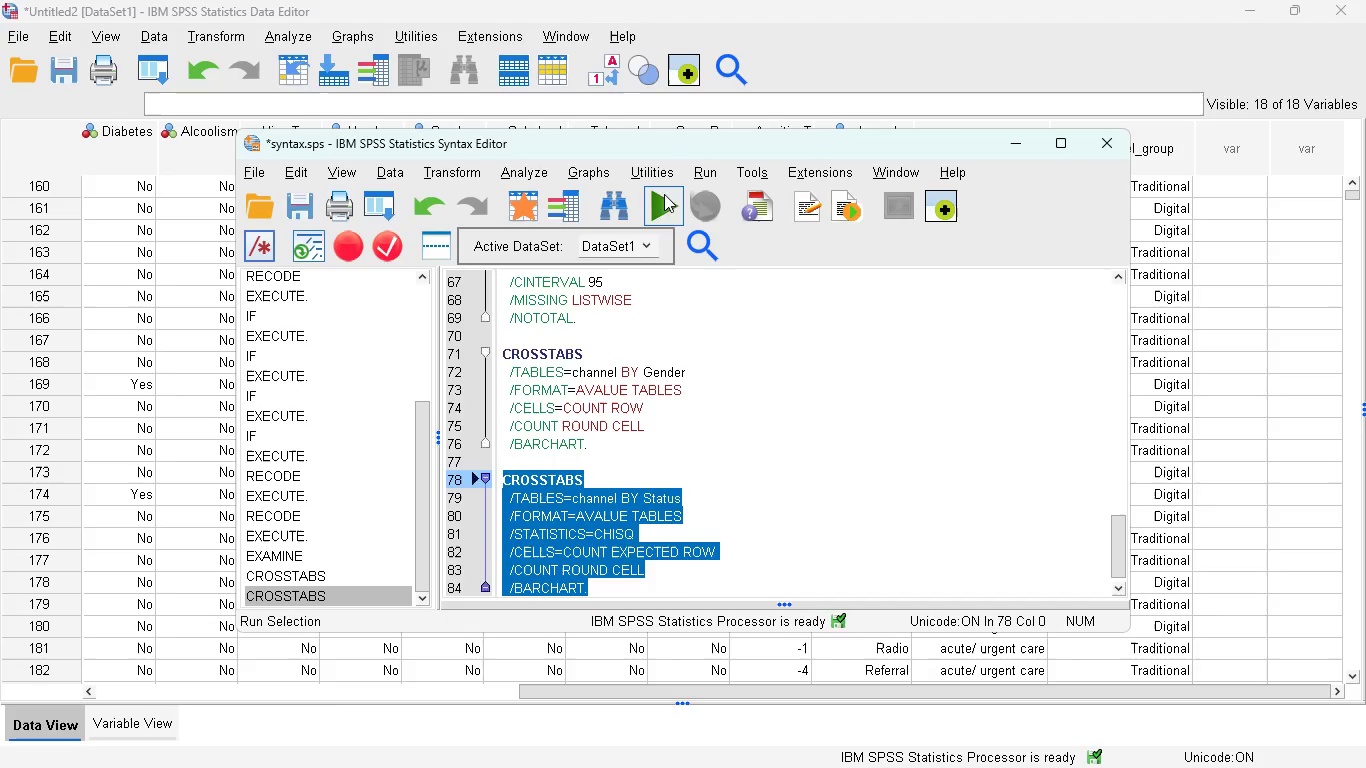 
left_click([665, 190])
 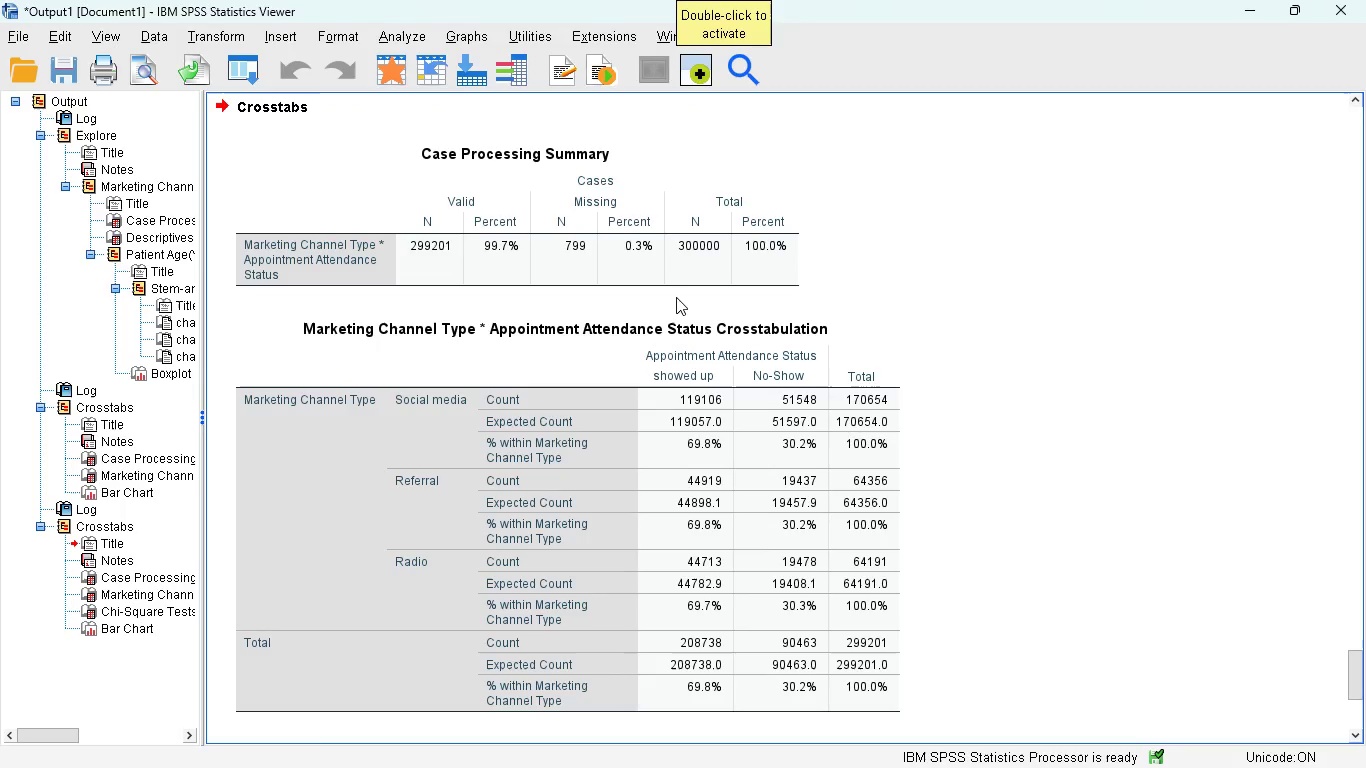 
scroll: coordinate [676, 297], scroll_direction: up, amount: 1.0
 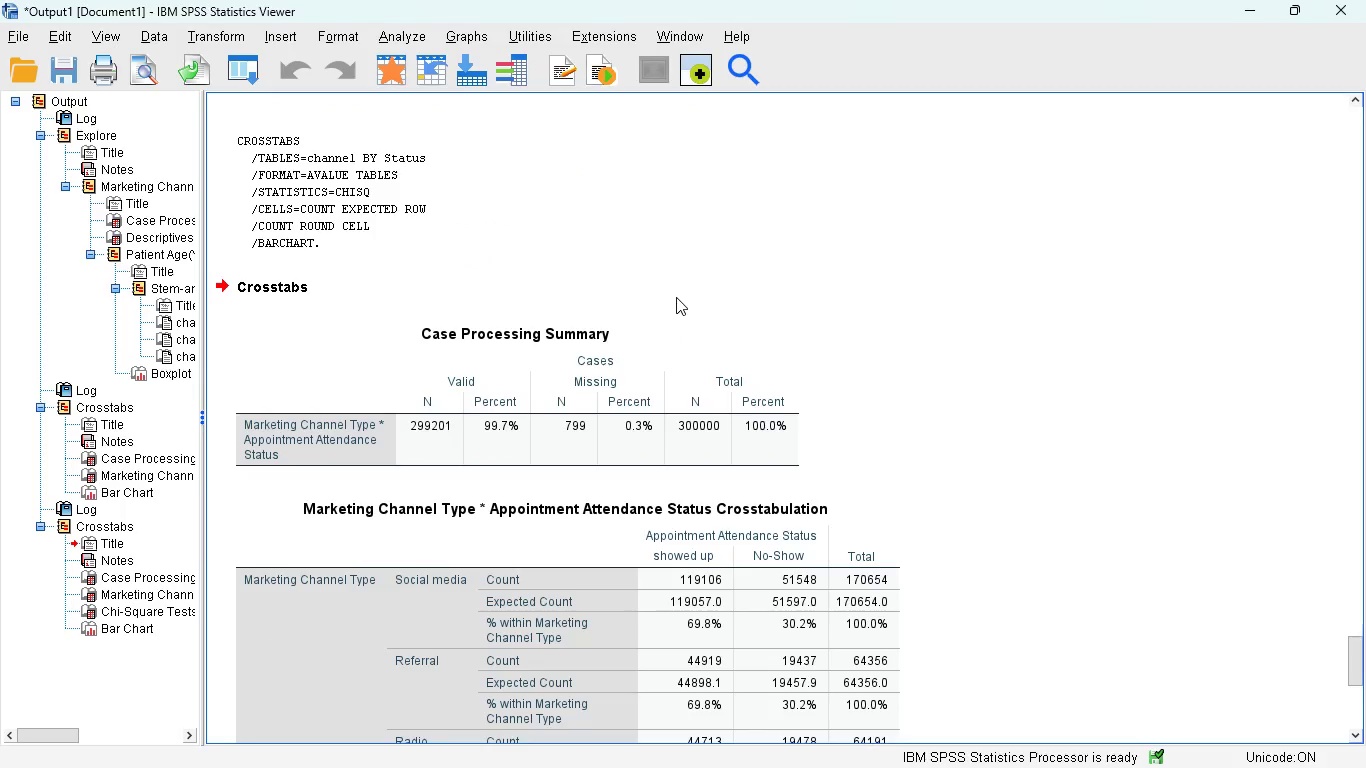 
scroll: coordinate [676, 297], scroll_direction: down, amount: 6.0
 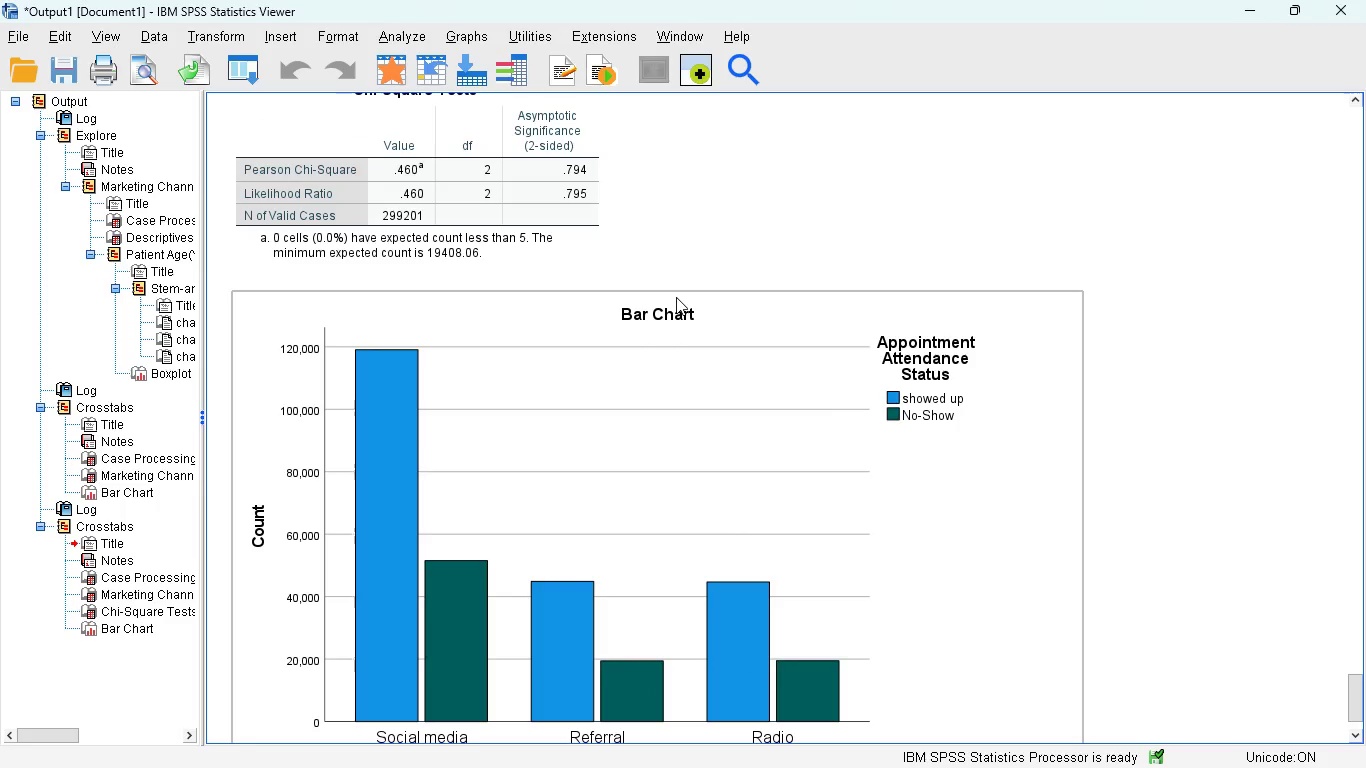 
scroll: coordinate [676, 297], scroll_direction: up, amount: 3.0
 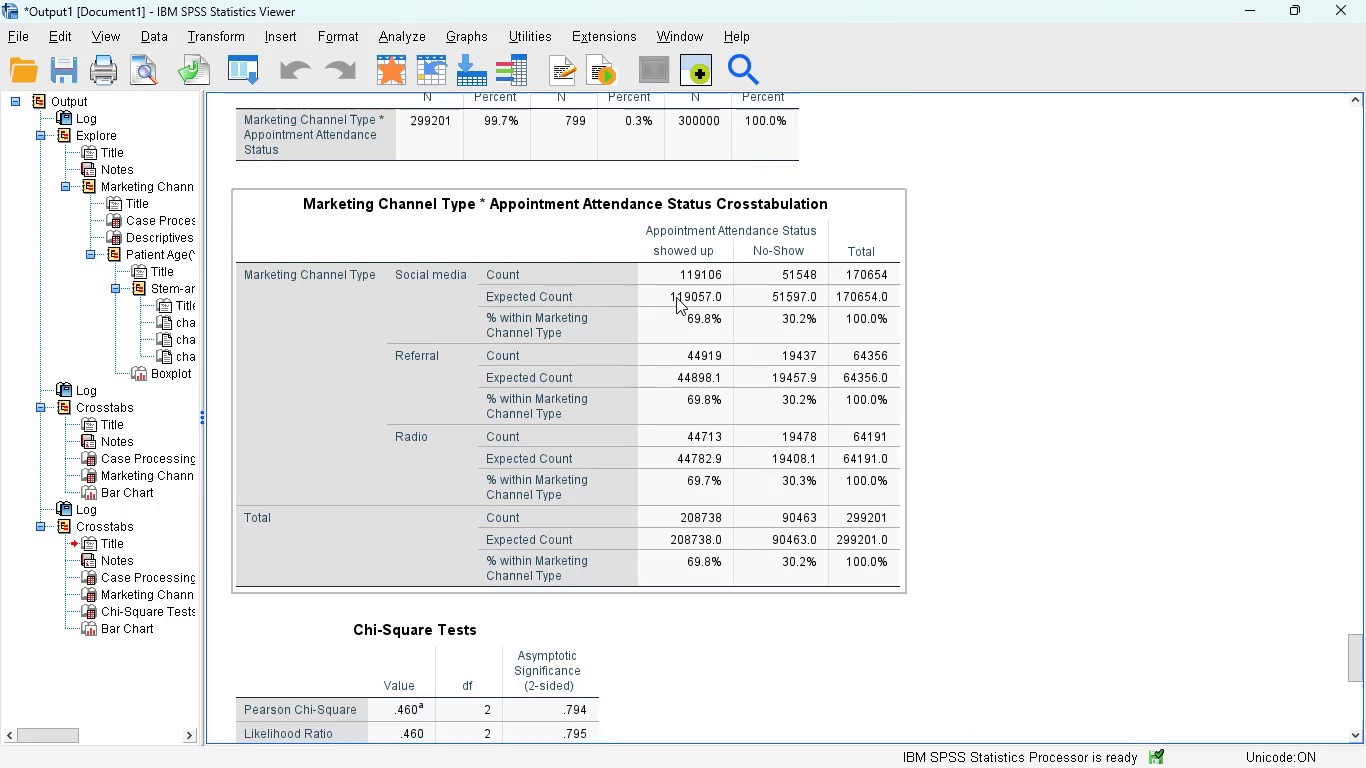 
scroll: coordinate [650, 444], scroll_direction: down, amount: 3.0
 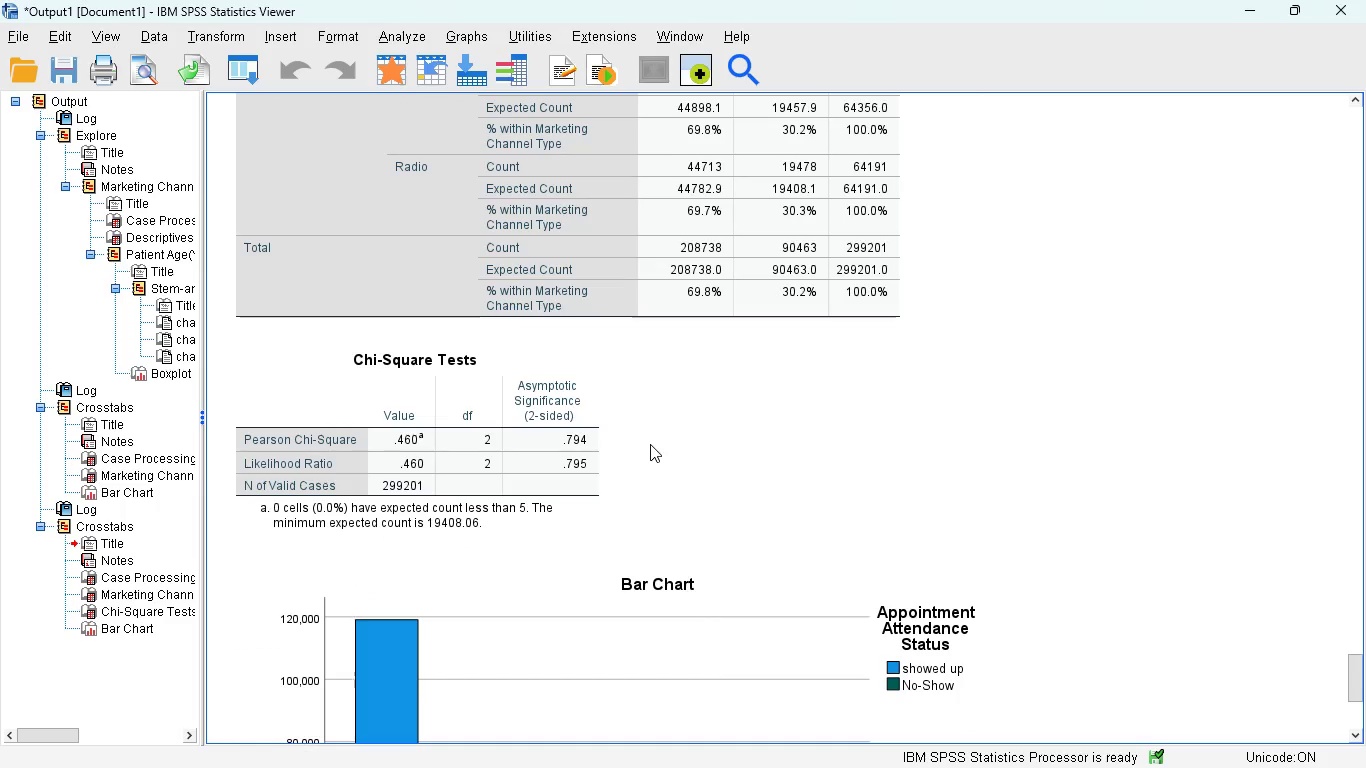 
scroll: coordinate [650, 444], scroll_direction: none, amount: 0.0
 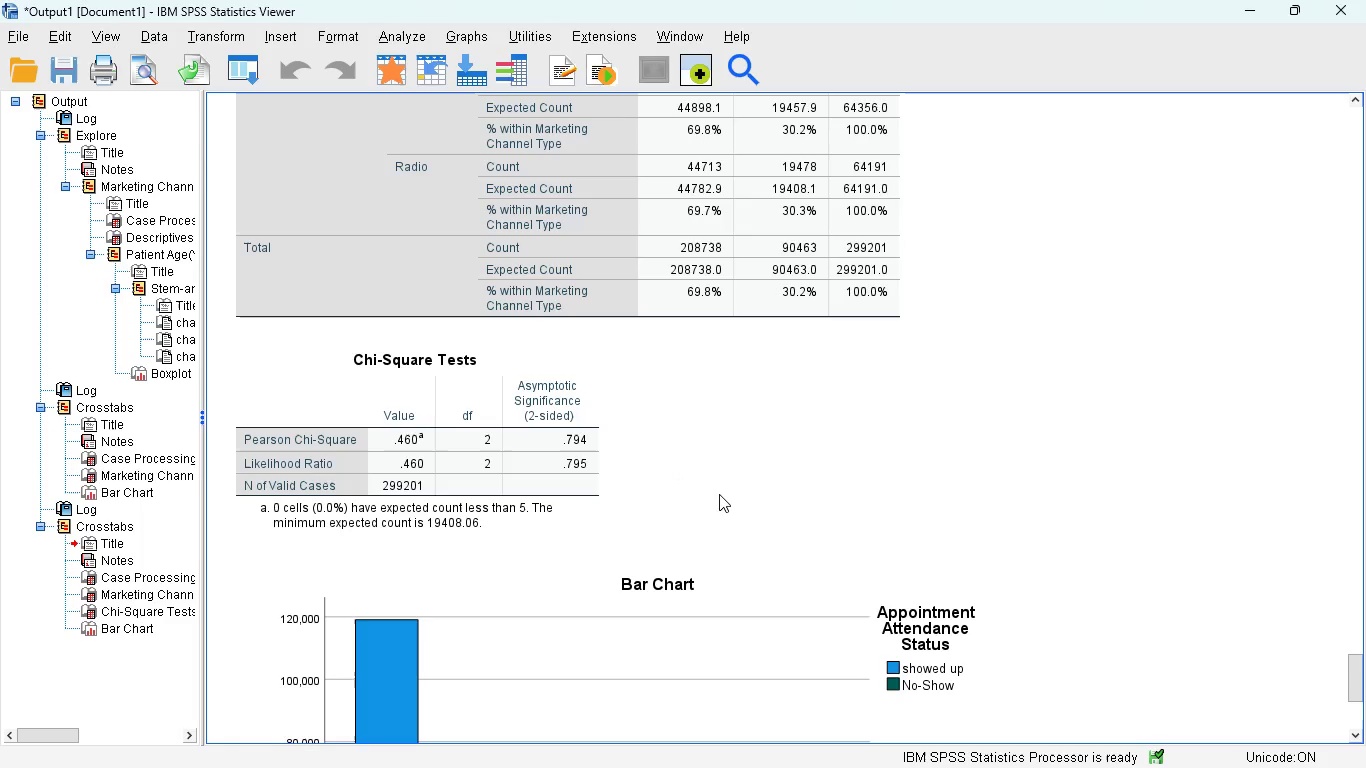 
wait(8.16)
 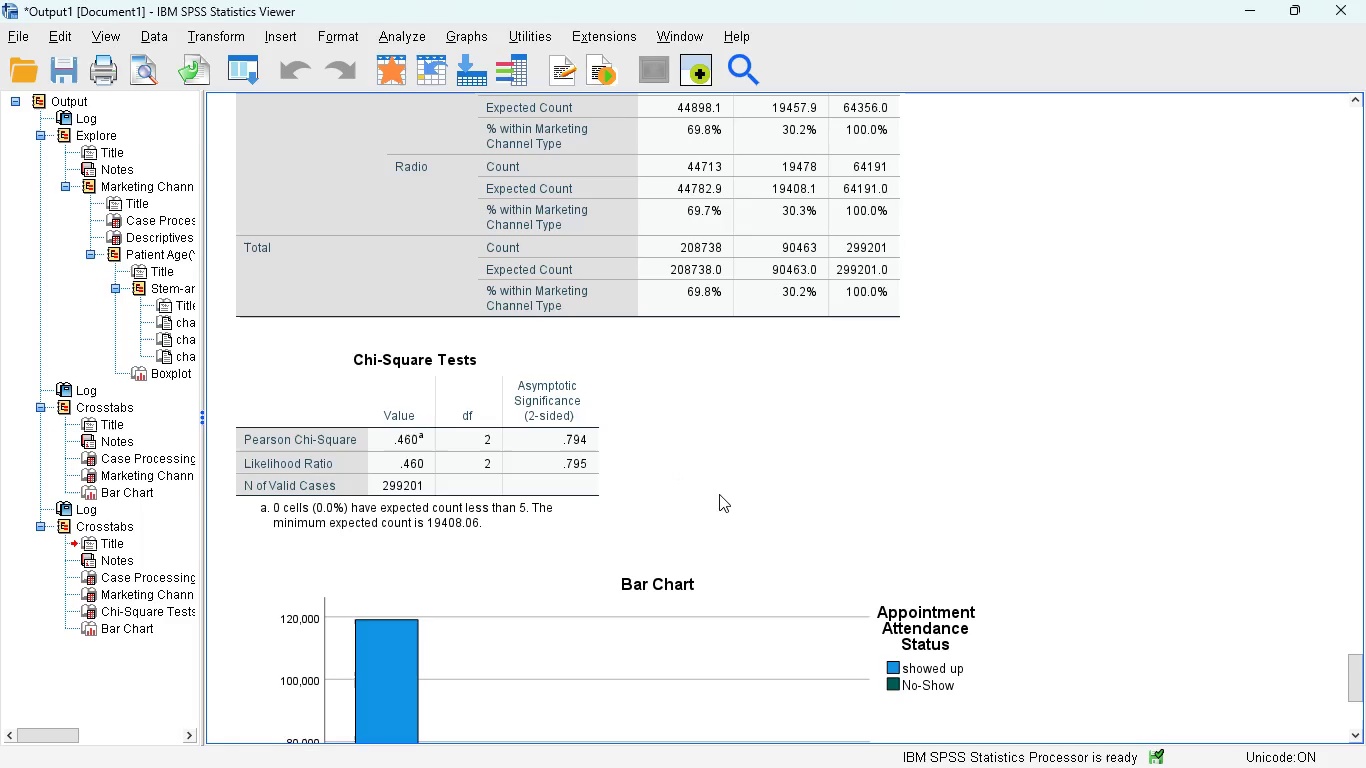 
left_click([912, 743])